 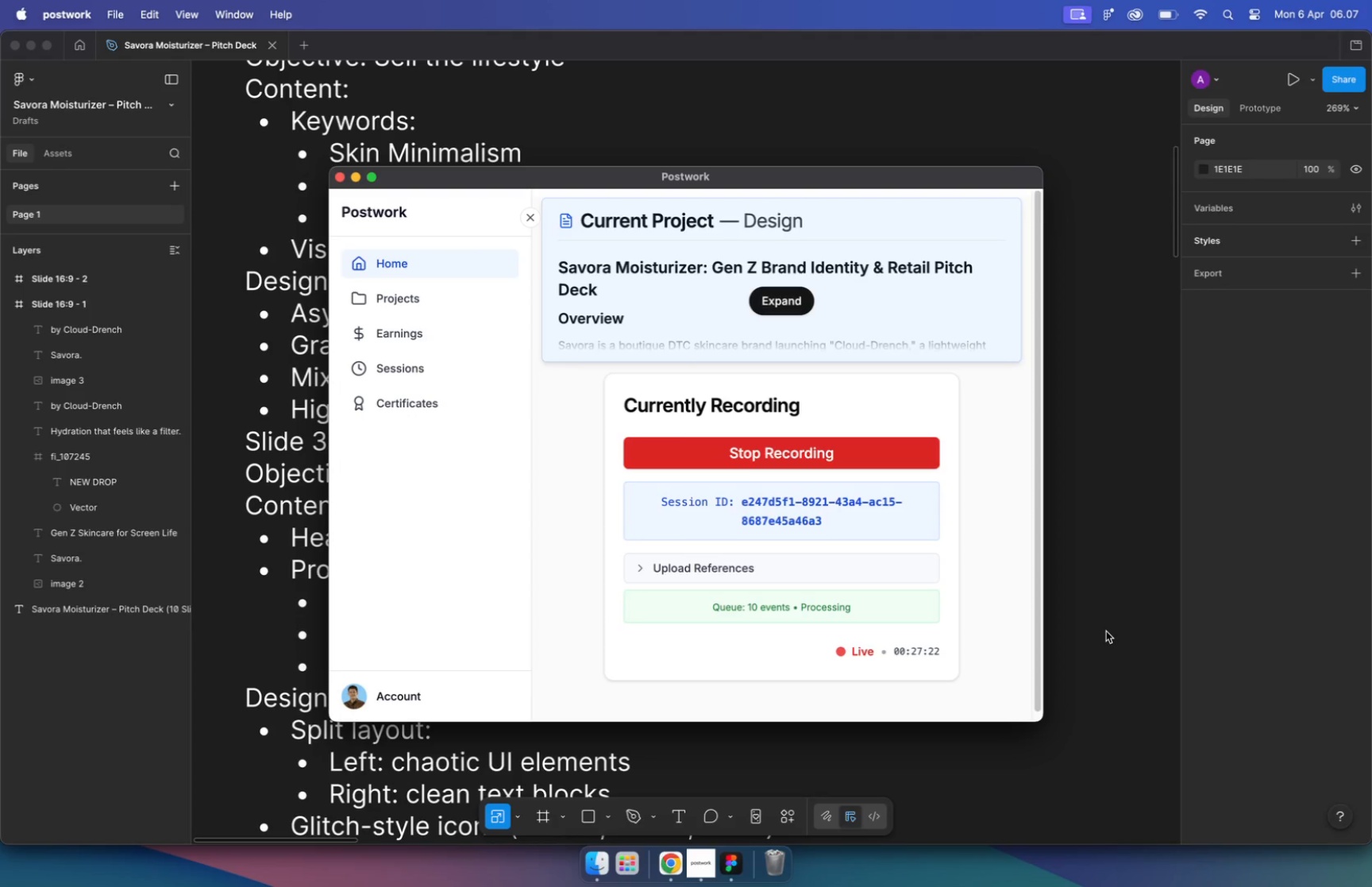 
scroll: coordinate [374, 282], scroll_direction: none, amount: 0.0
 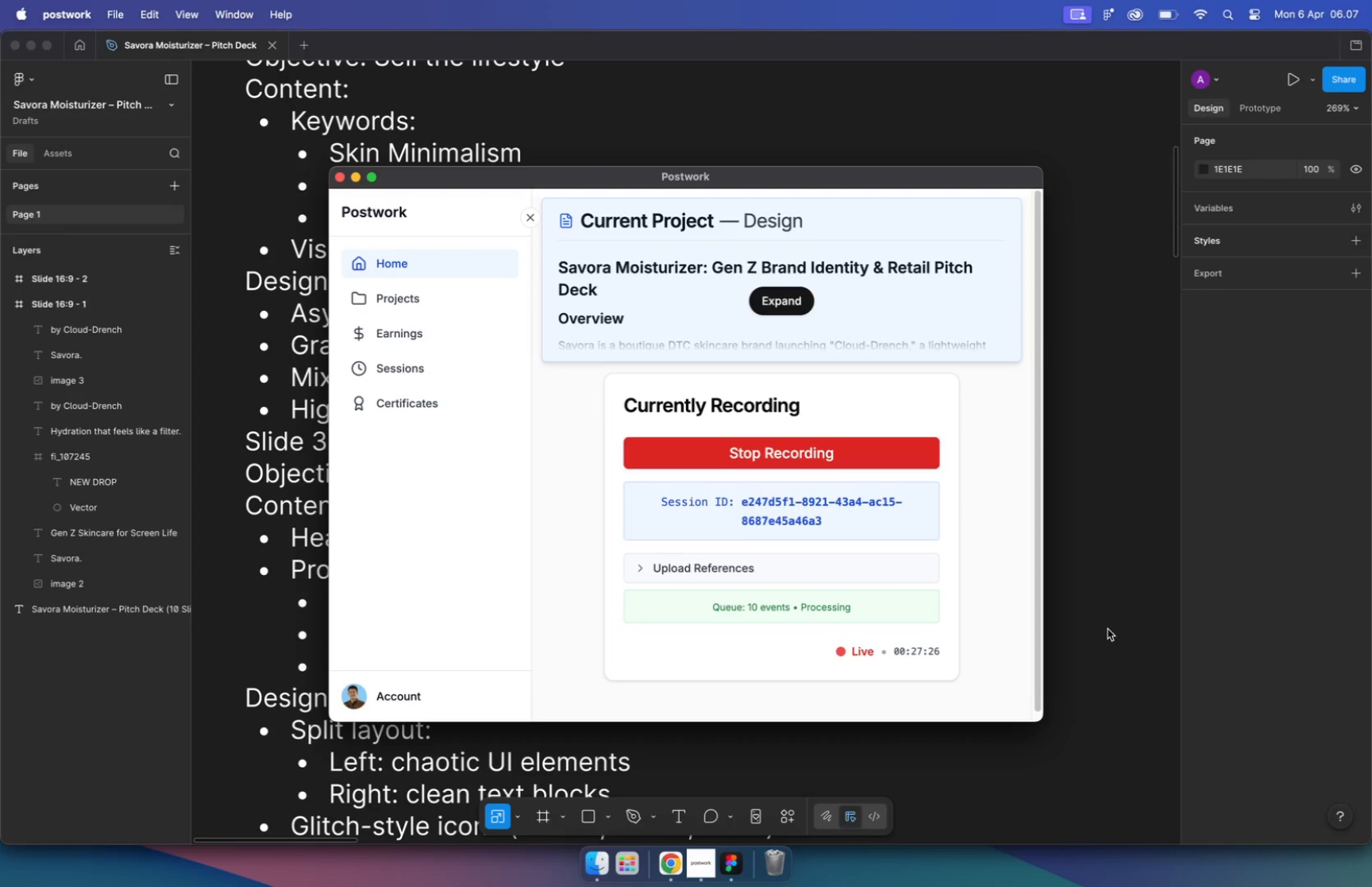 
scroll: coordinate [656, 419], scroll_direction: down, amount: 2.0
 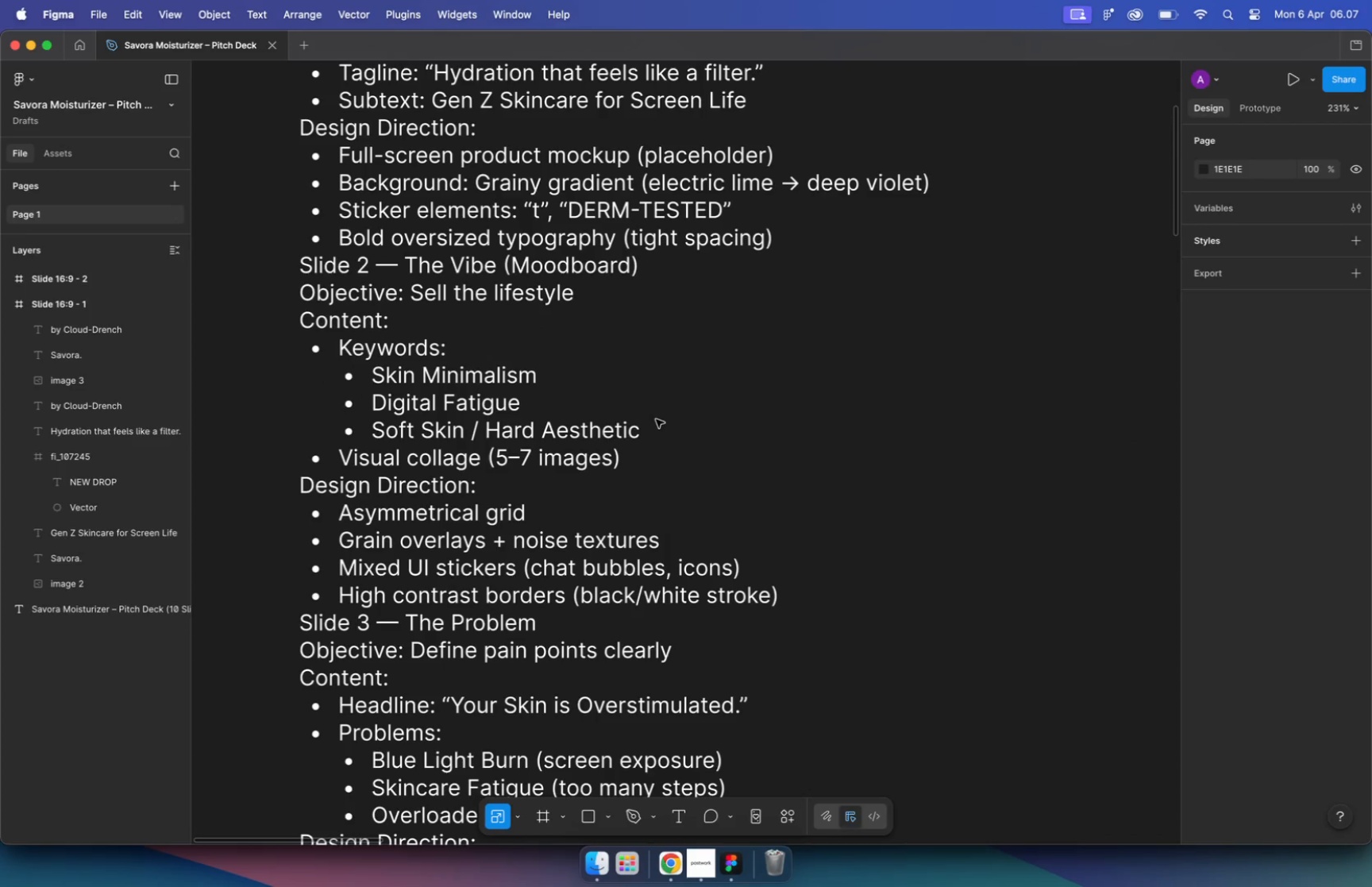 
wait(8.01)
 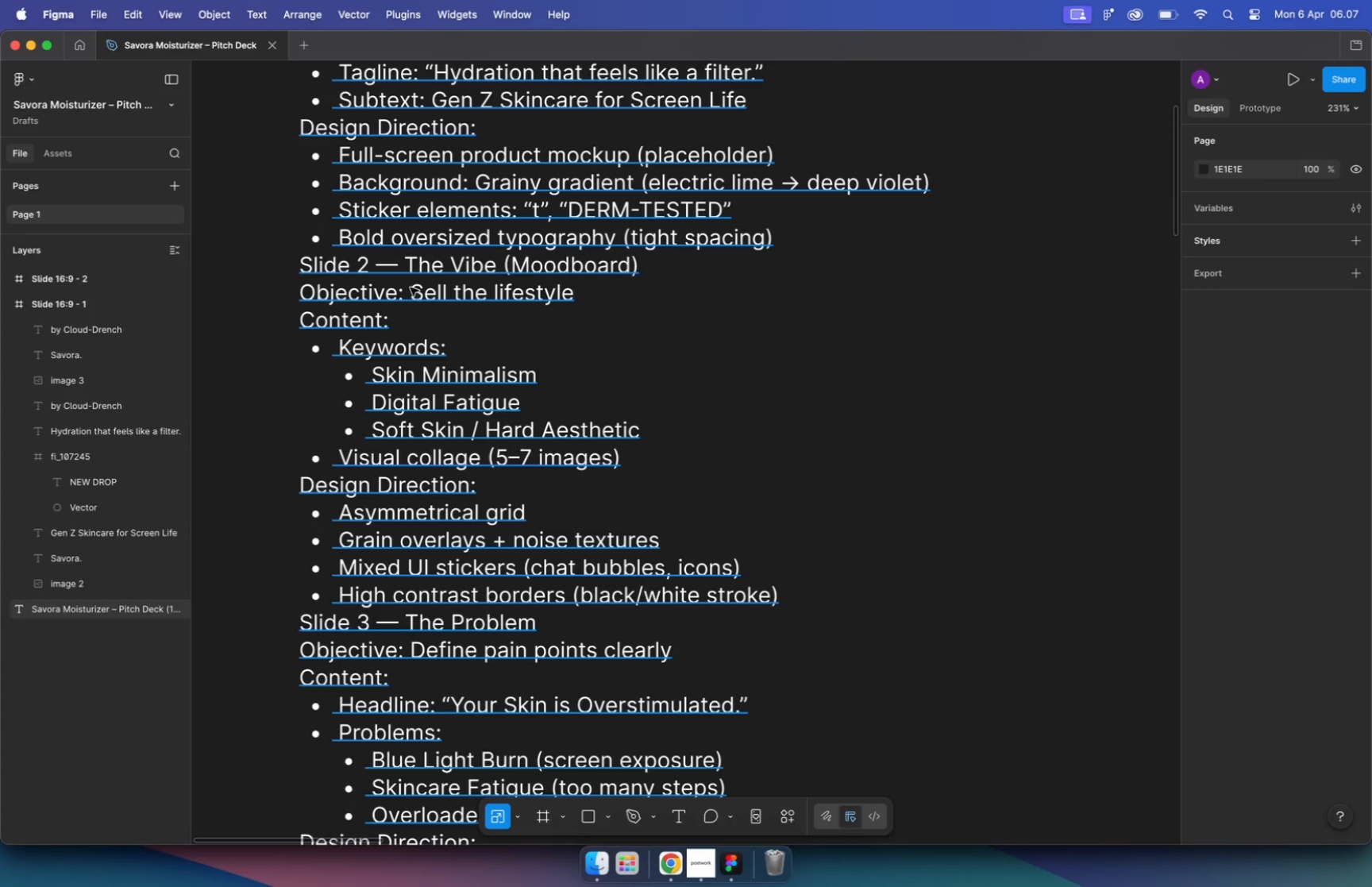 
double_click([408, 284])
 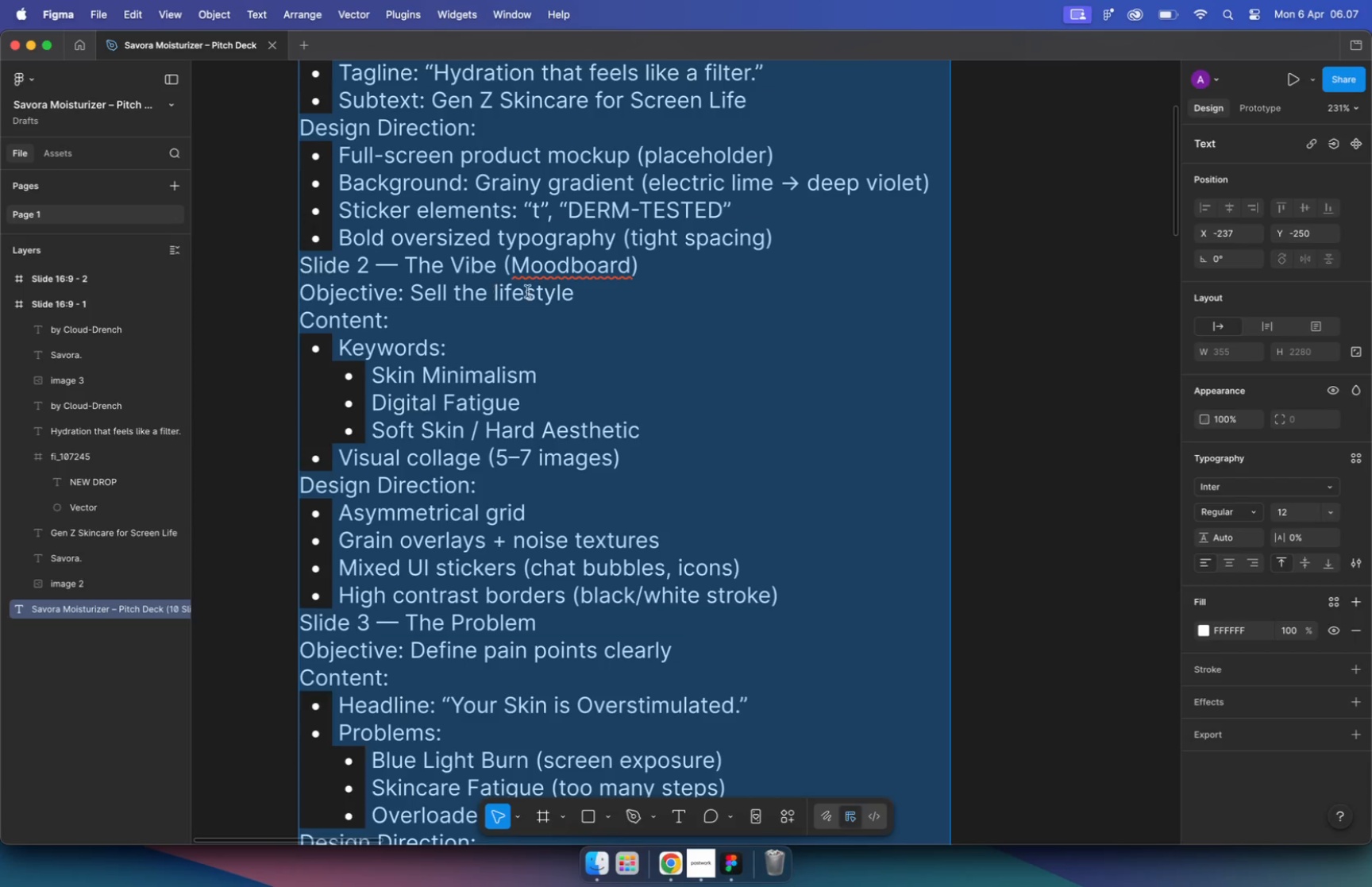 
left_click([553, 293])
 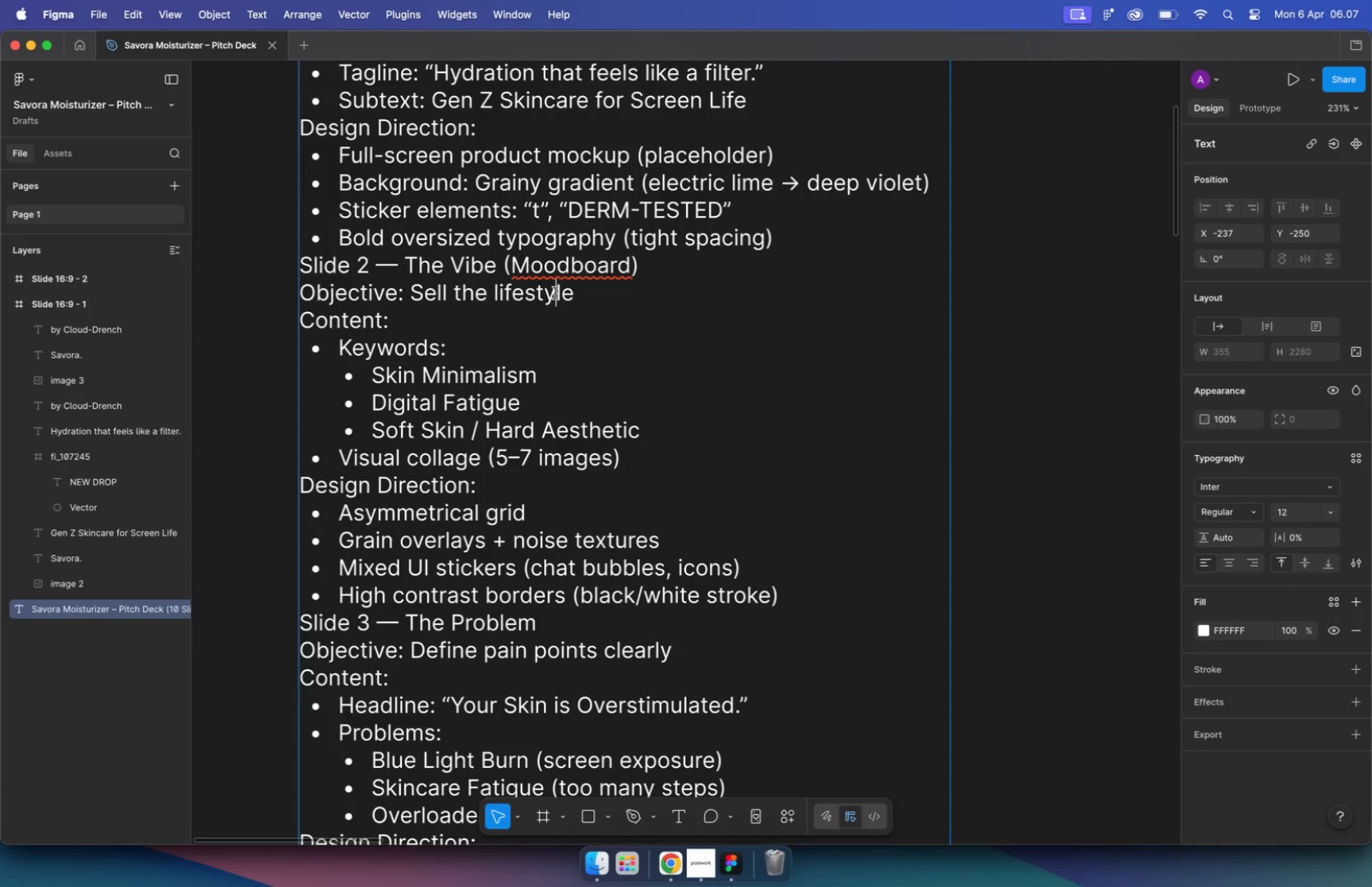 
left_click_drag(start_coordinate=[580, 293], to_coordinate=[402, 296])
 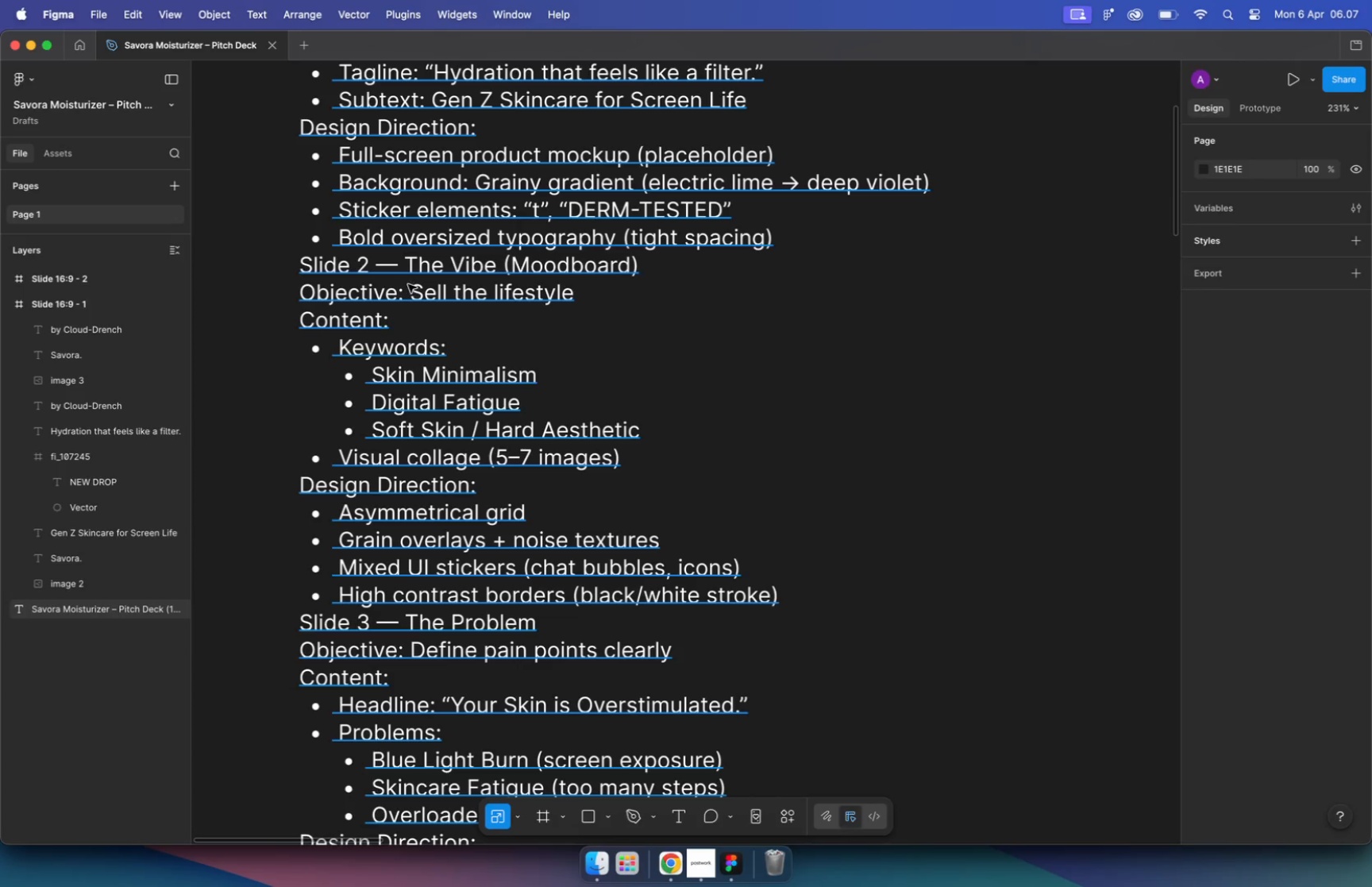 
key(Meta+C)
 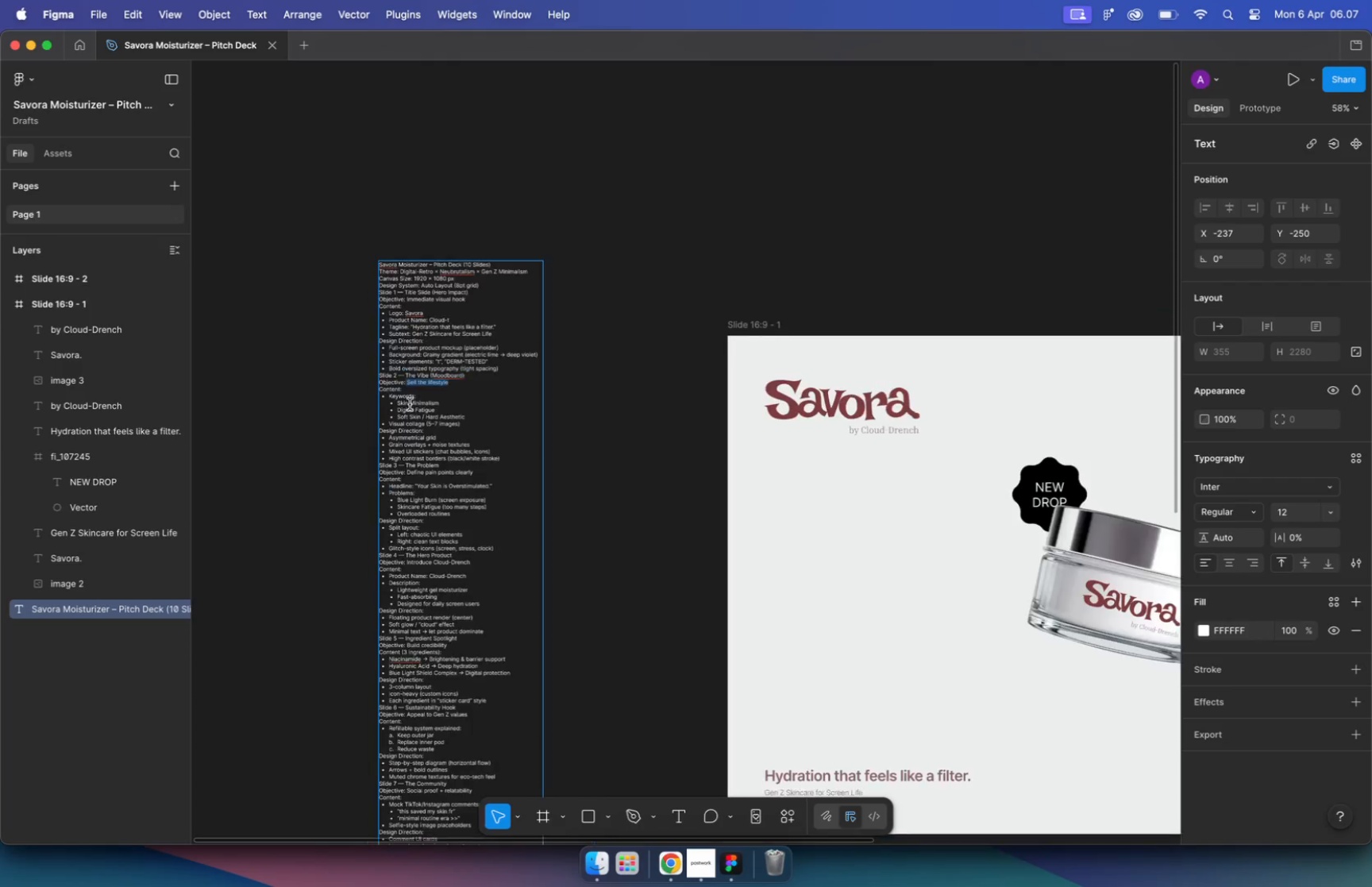 
hold_key(key=CommandLeft, duration=2.6)
scroll: coordinate [582, 572], scroll_direction: down, amount: 31.0
 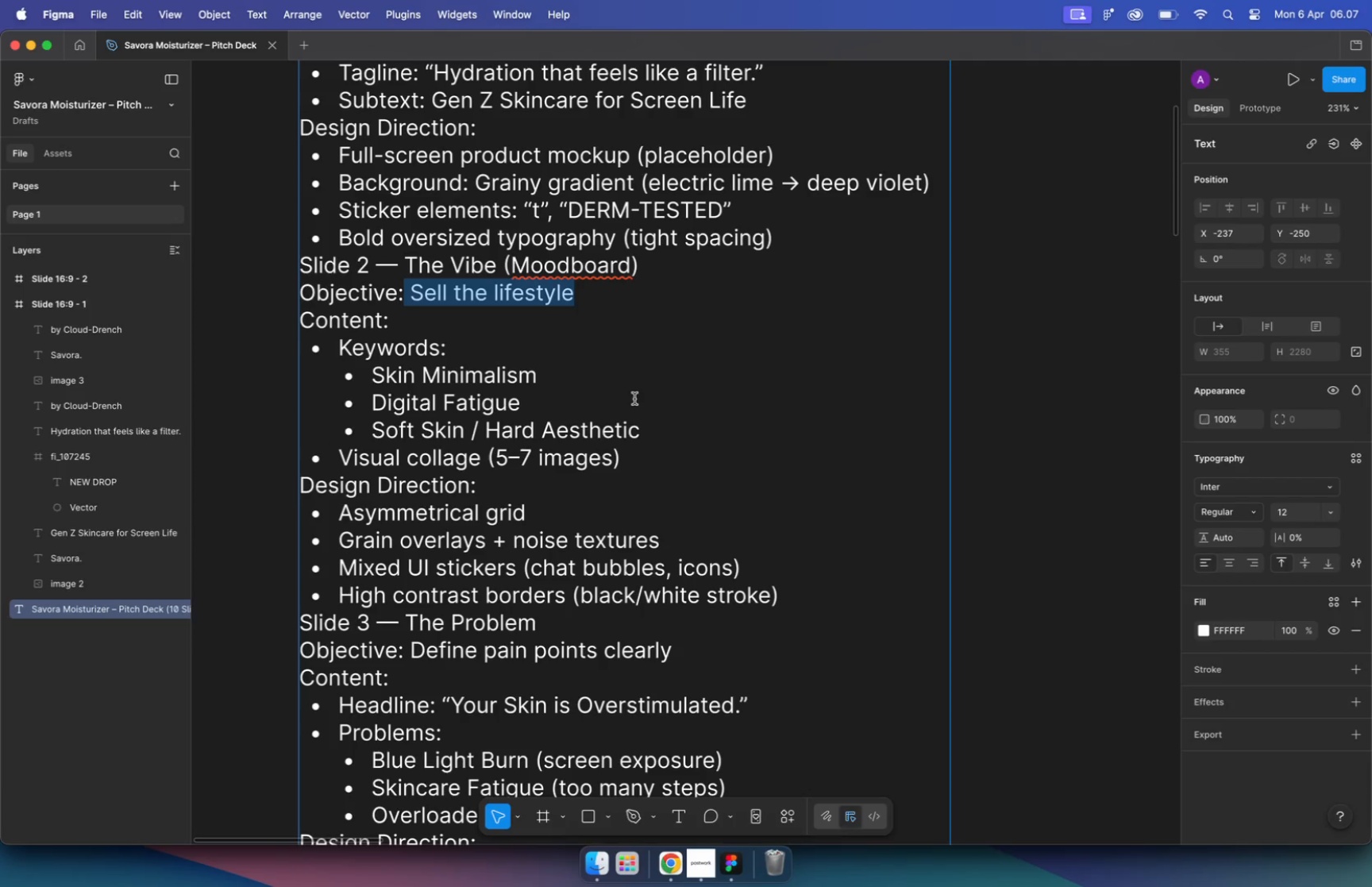 
left_click_drag(start_coordinate=[549, 291], to_coordinate=[549, 356])
 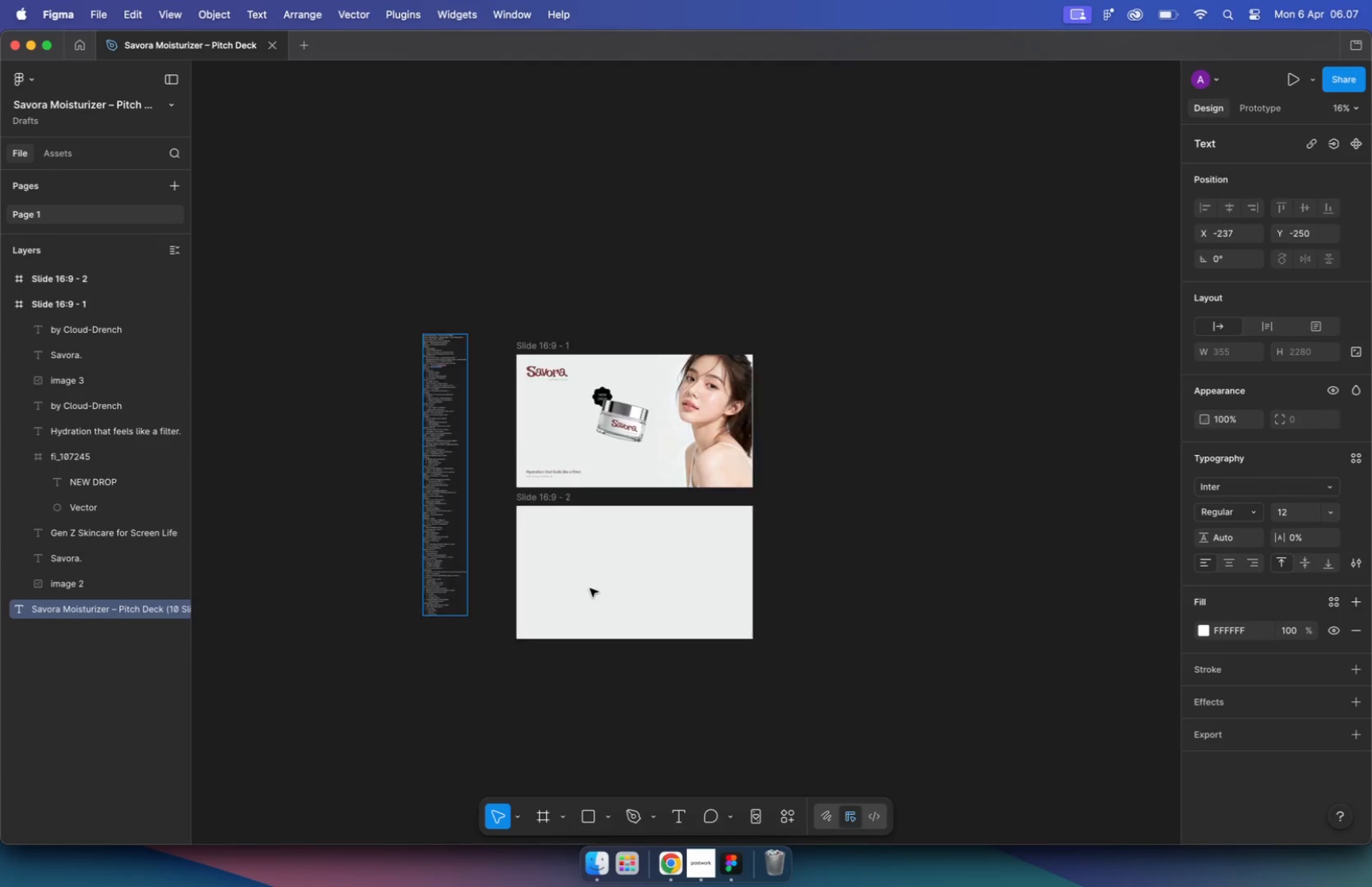 
hold_key(key=ShiftLeft, duration=0.33)
 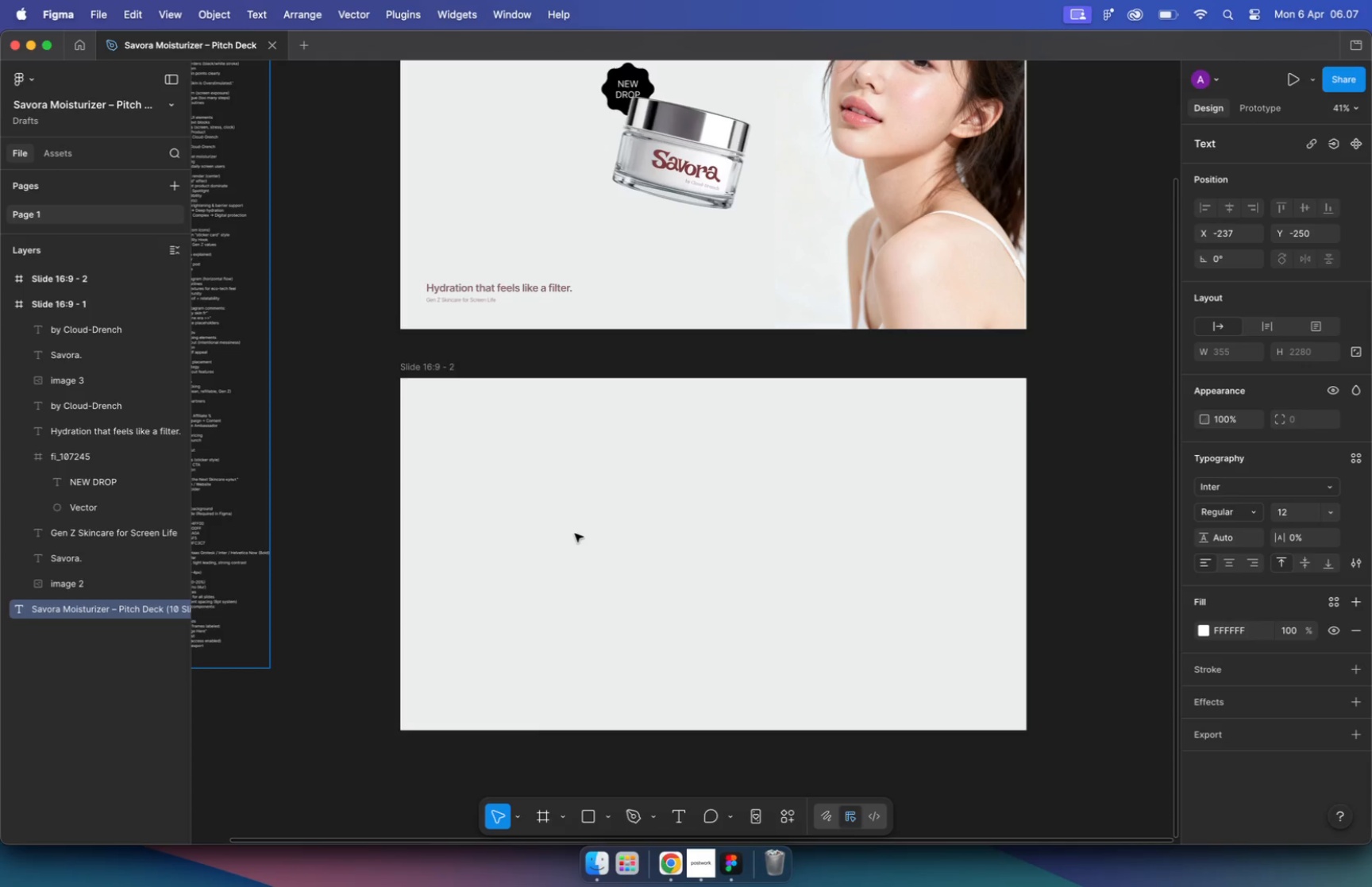 
left_click([585, 361])
 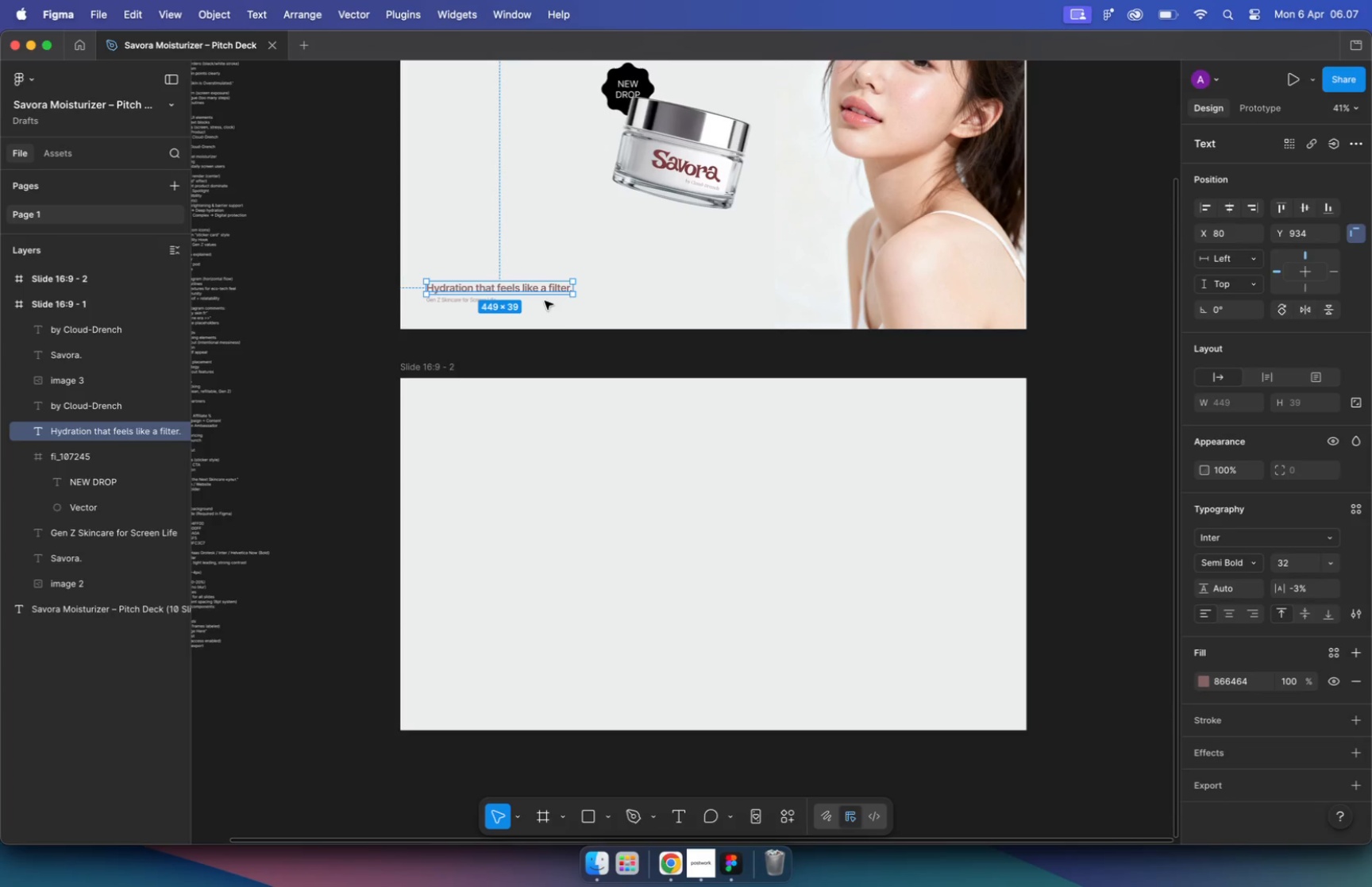 
left_click_drag(start_coordinate=[550, 290], to_coordinate=[552, 428])
 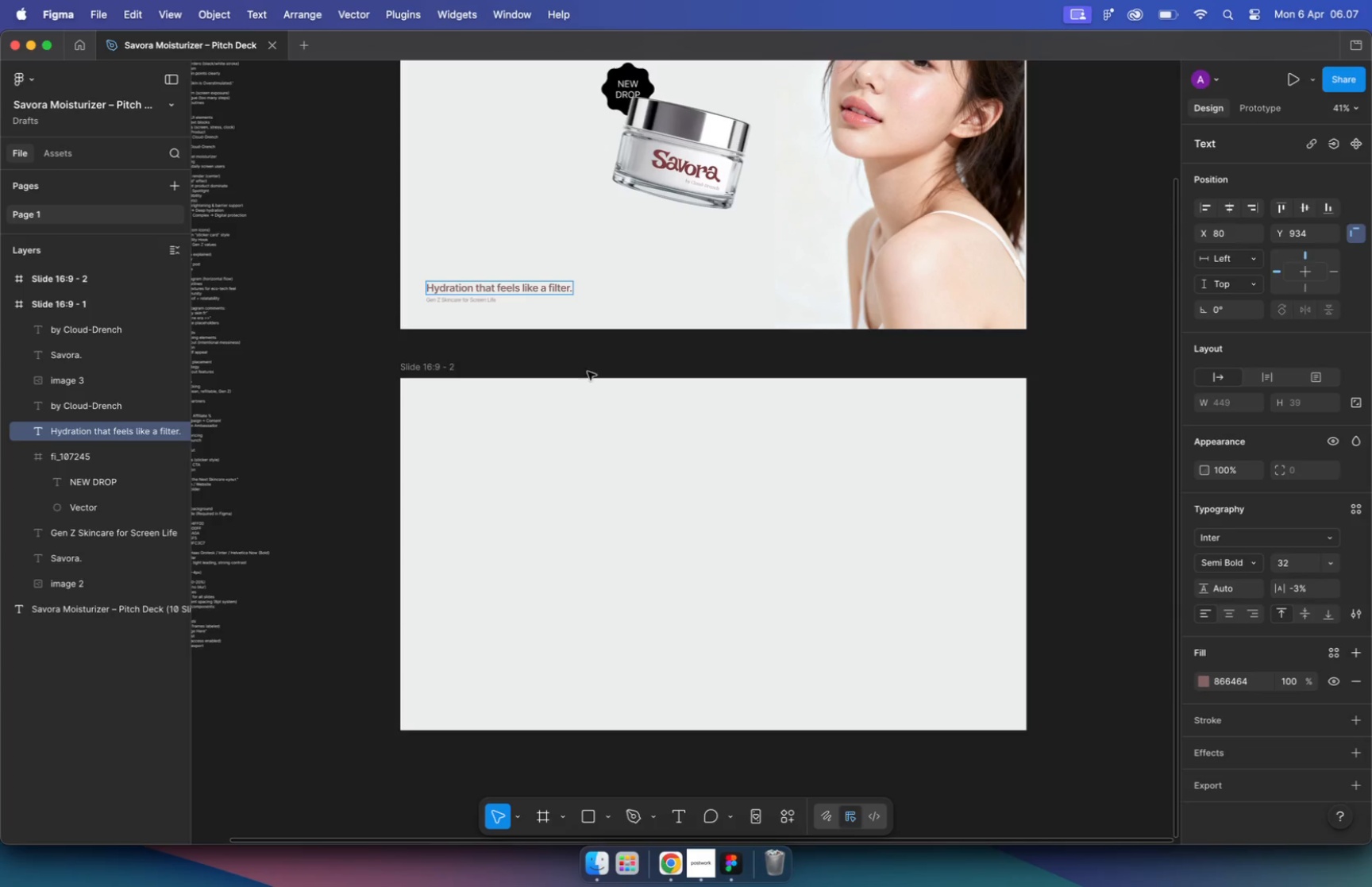 
hold_key(key=ShiftLeft, duration=0.75)
 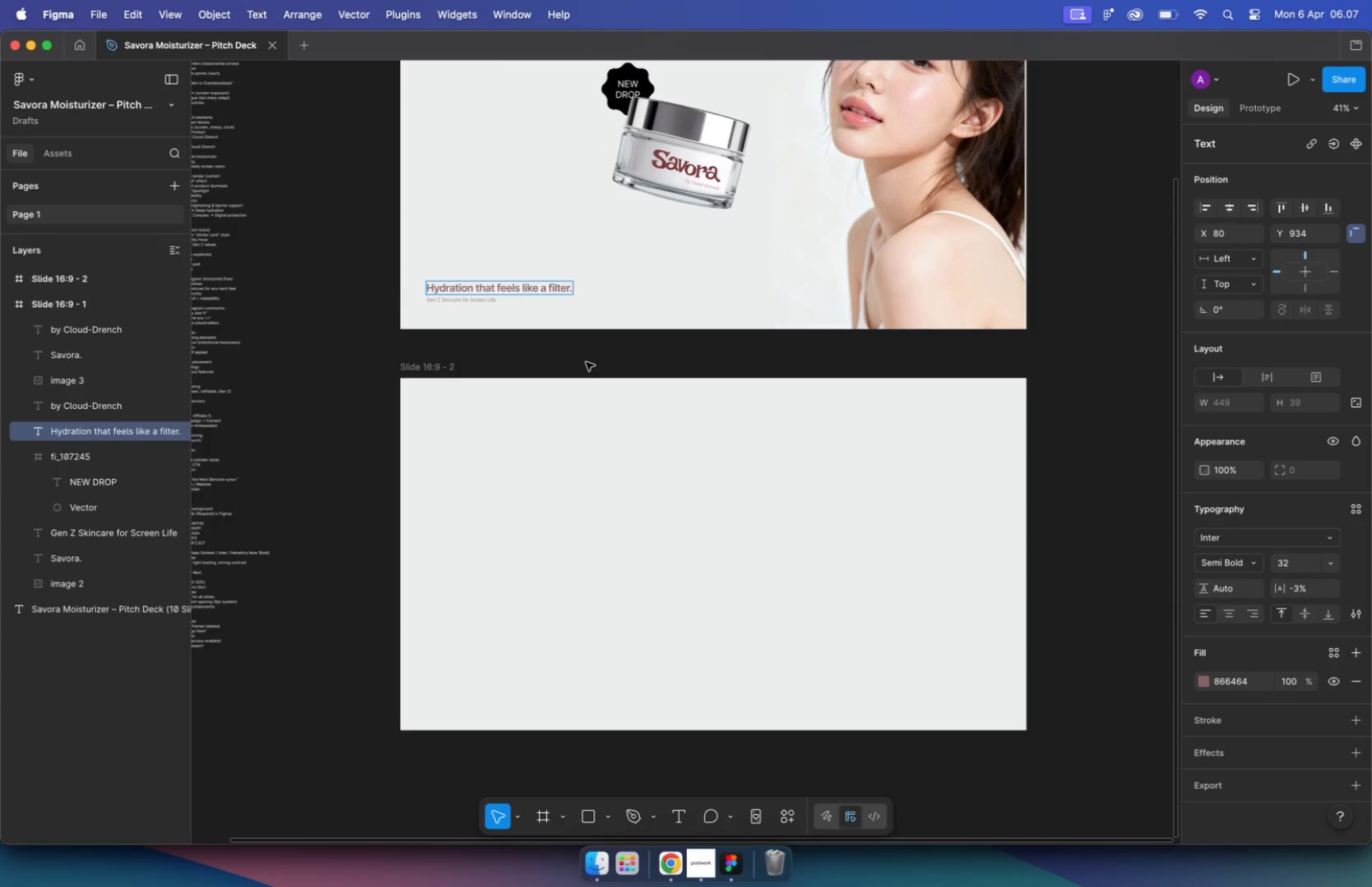 
hold_key(key=OptionLeft, duration=0.49)
 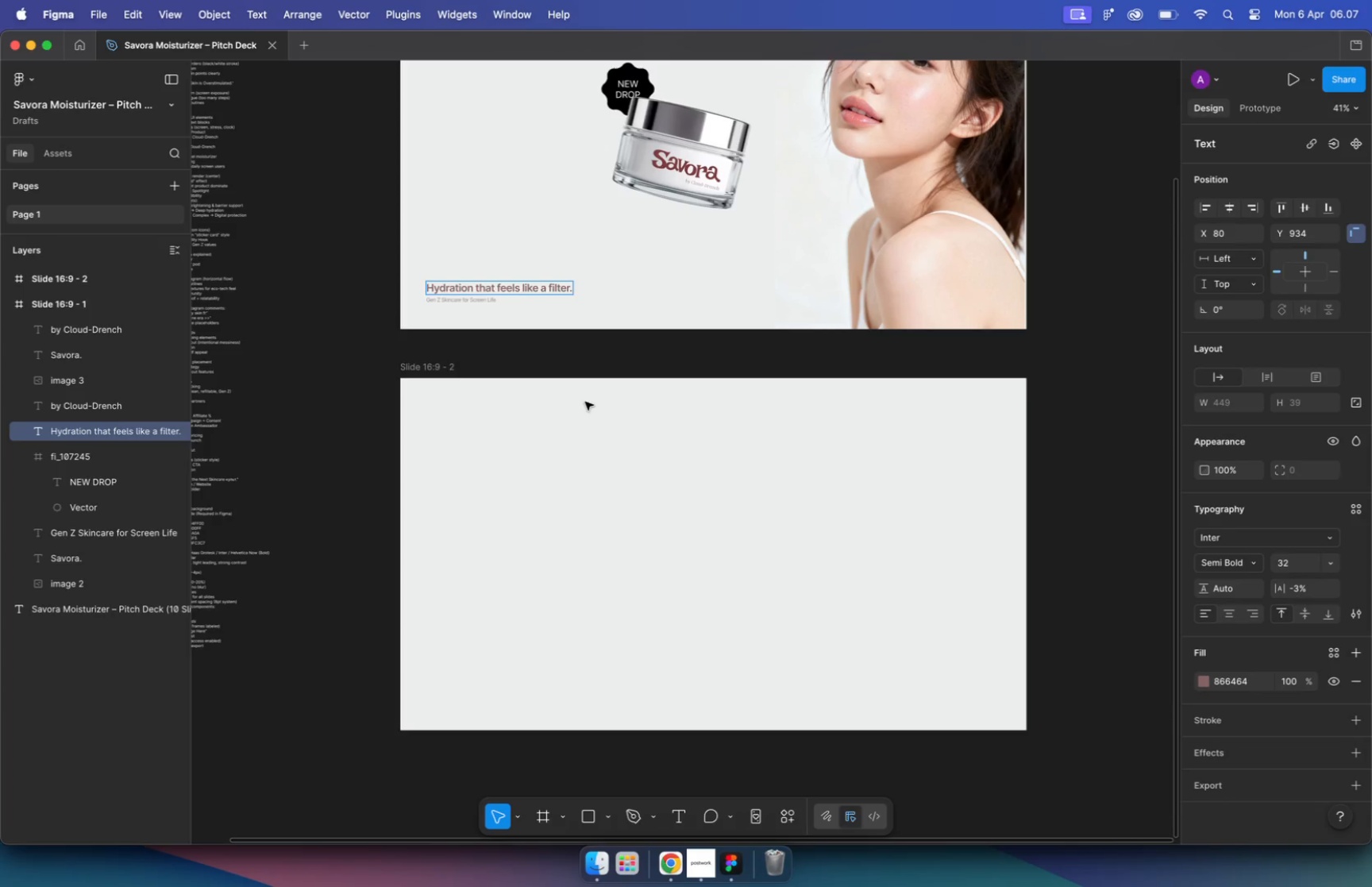 
hold_key(key=CommandLeft, duration=0.34)
 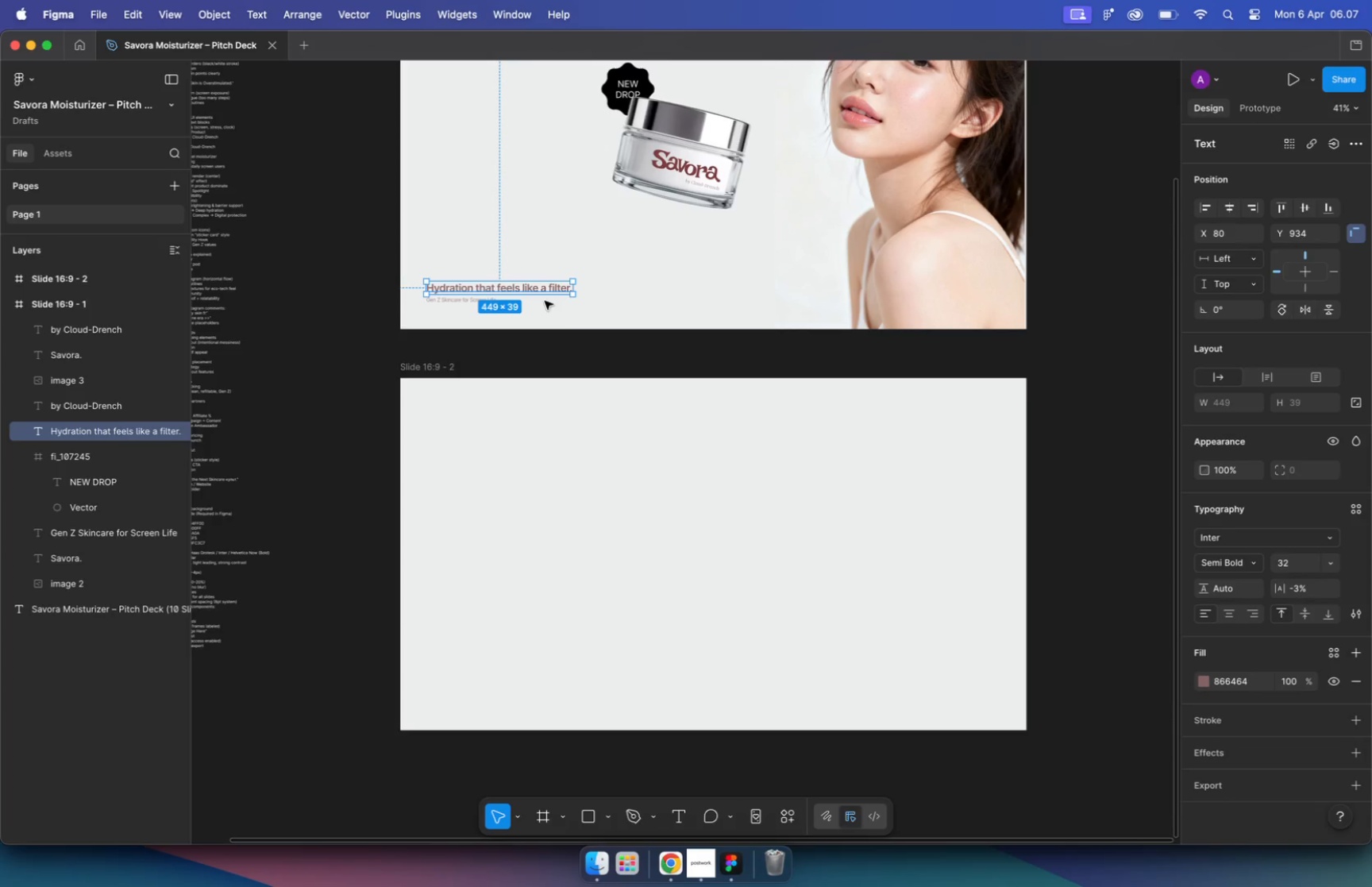 
left_click([549, 428])
 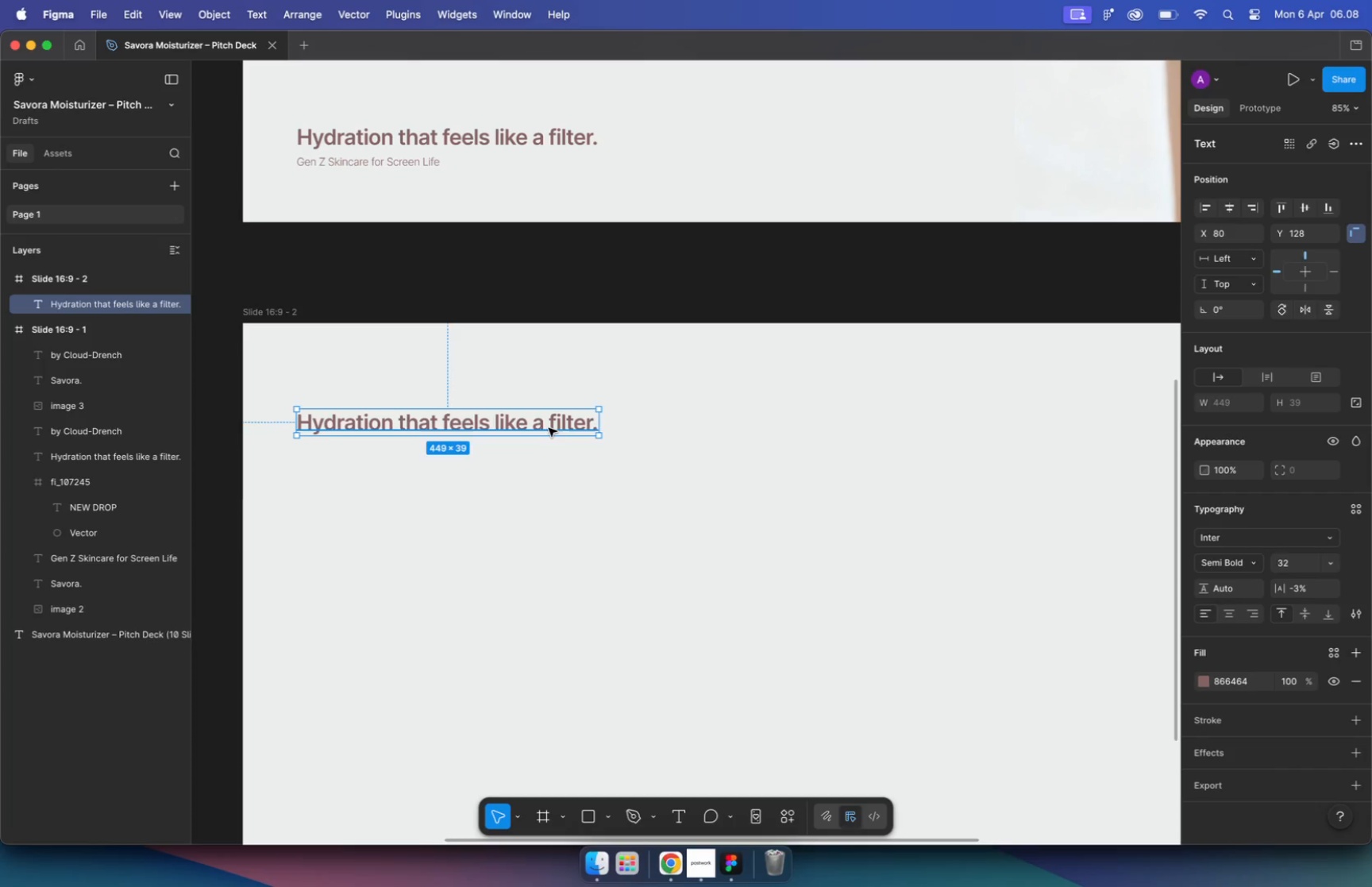 
scroll: coordinate [548, 430], scroll_direction: up, amount: 10.0
 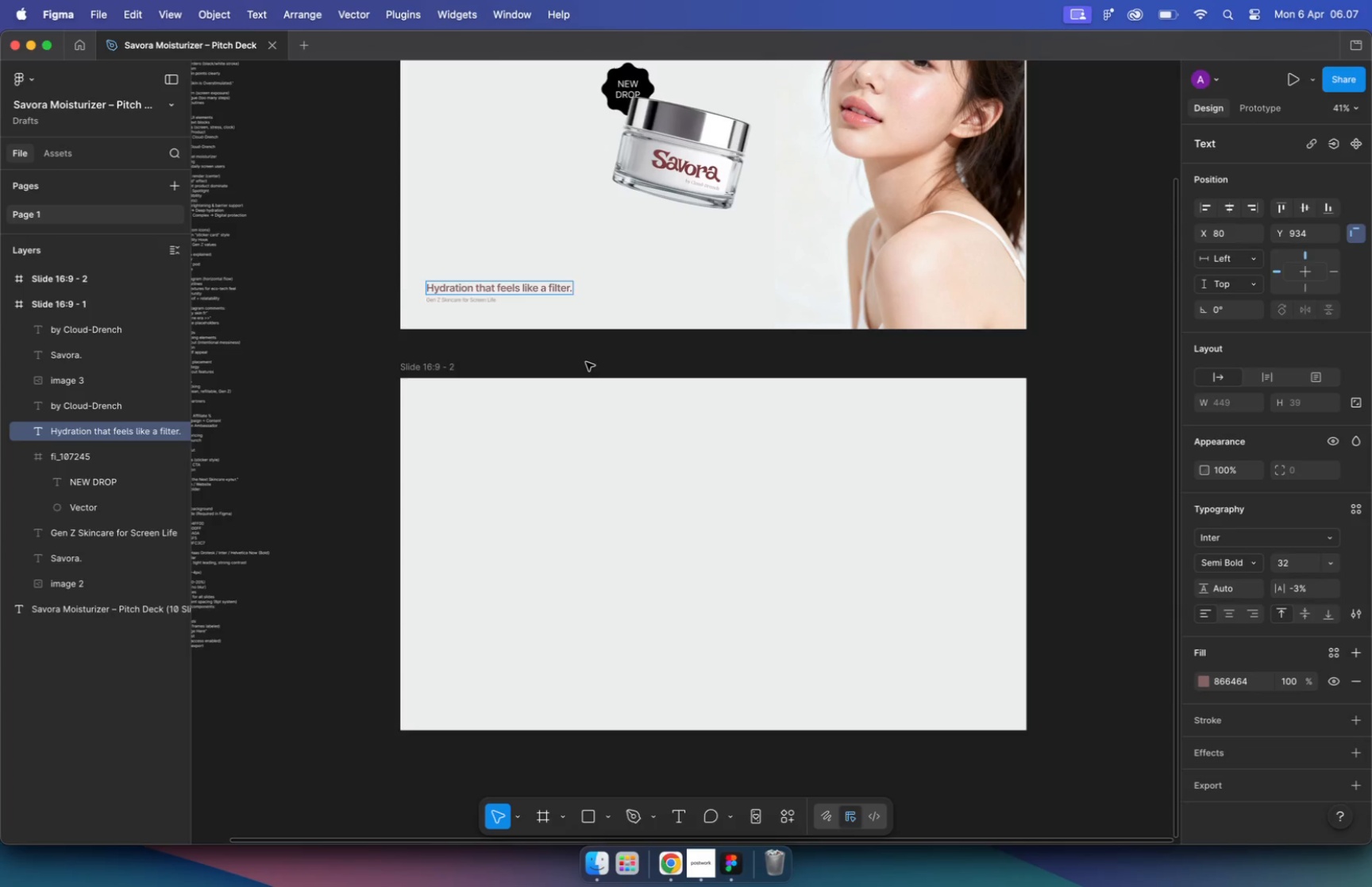 
key(Meta+V)
 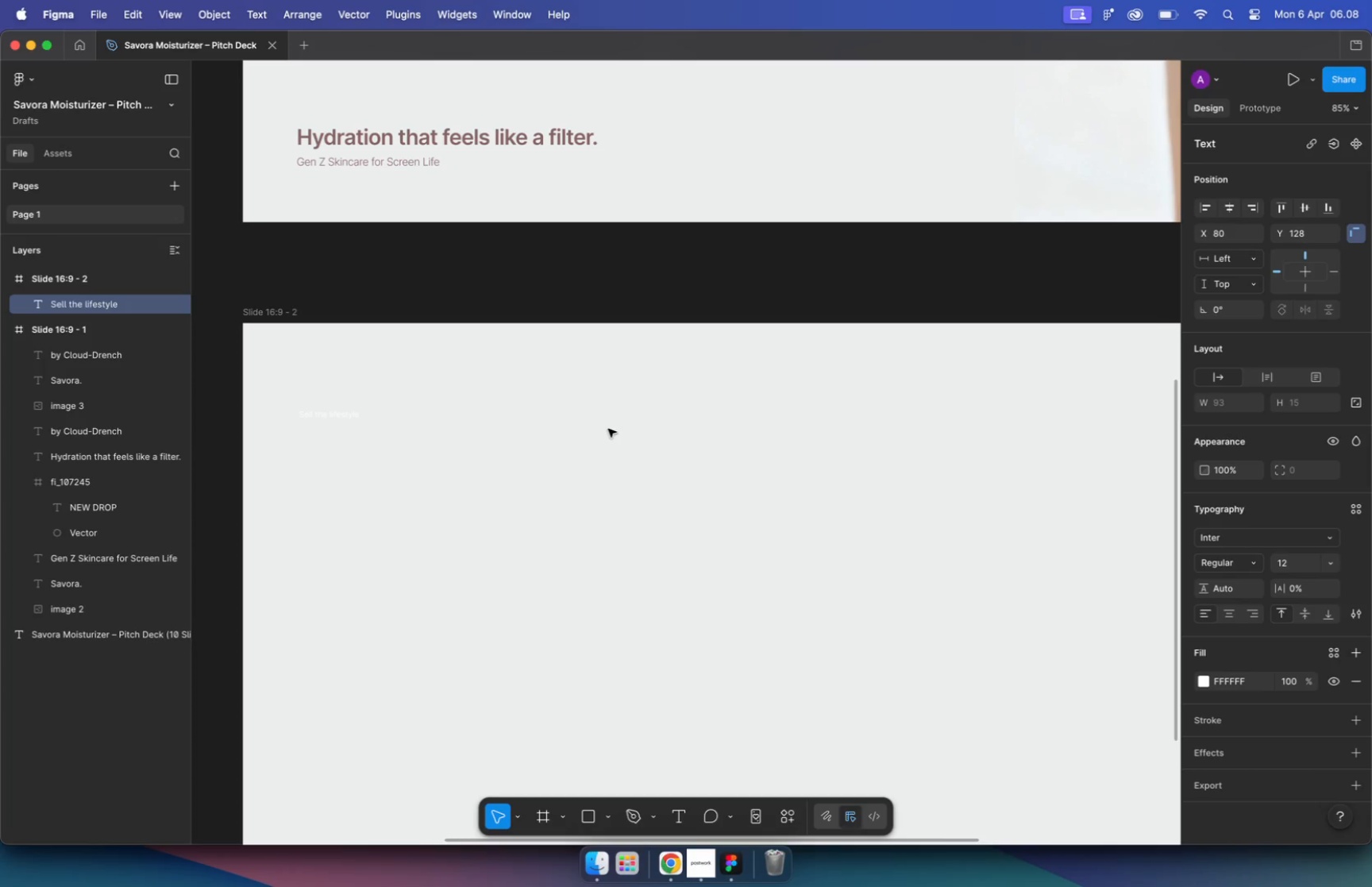 
left_click([610, 430])
 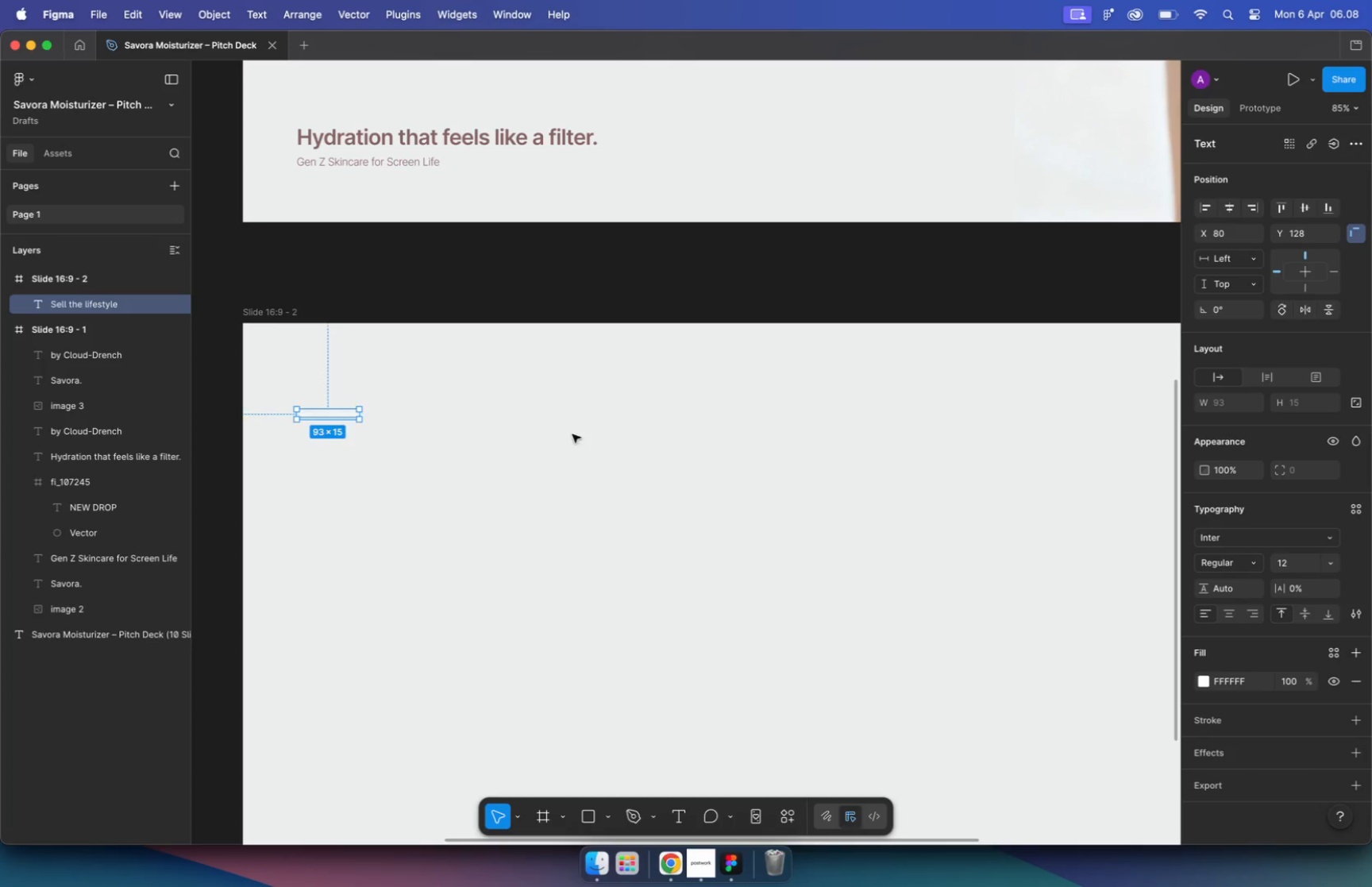 
key(Meta+Z)
 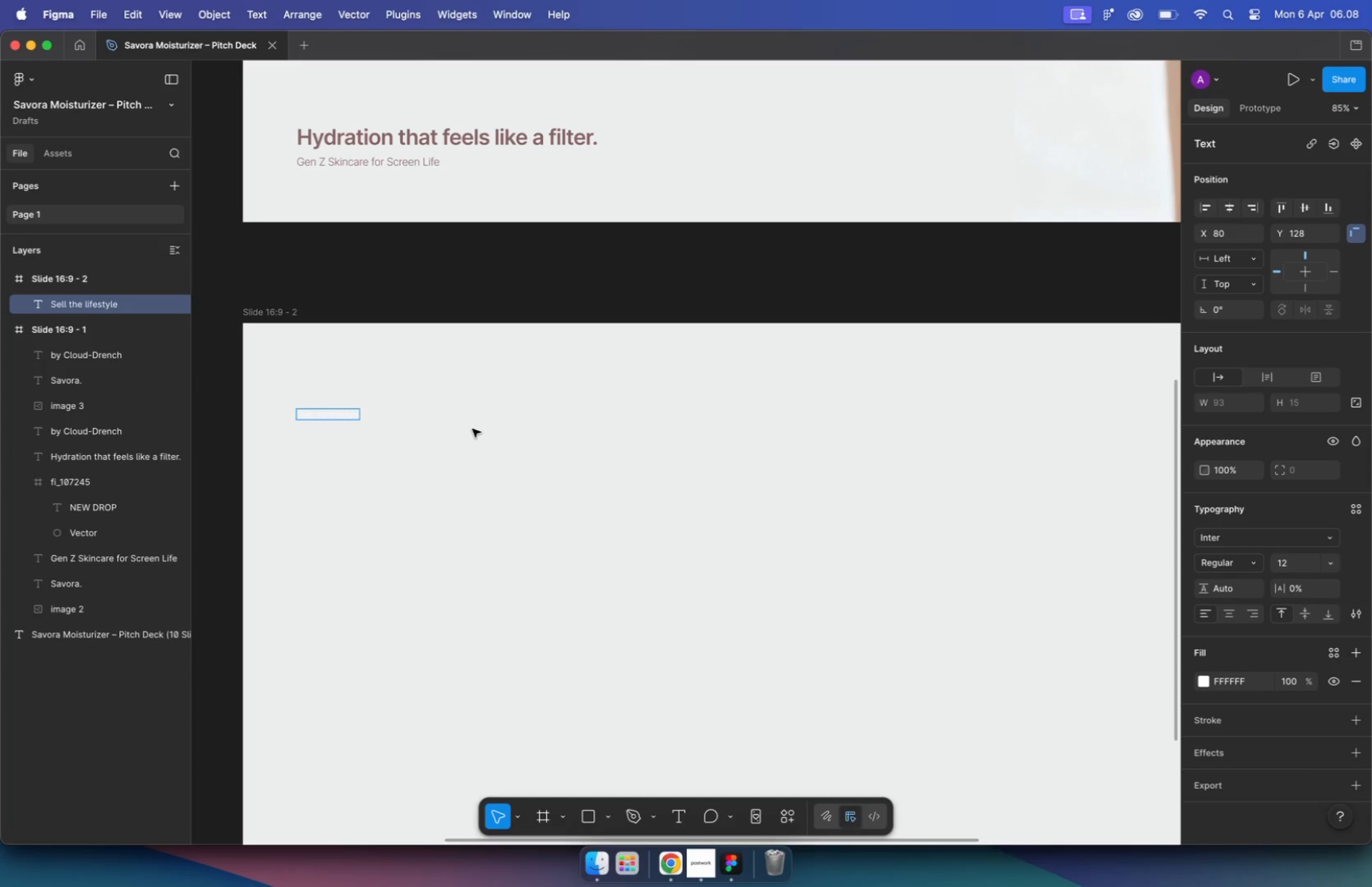 
key(Meta+Z)
 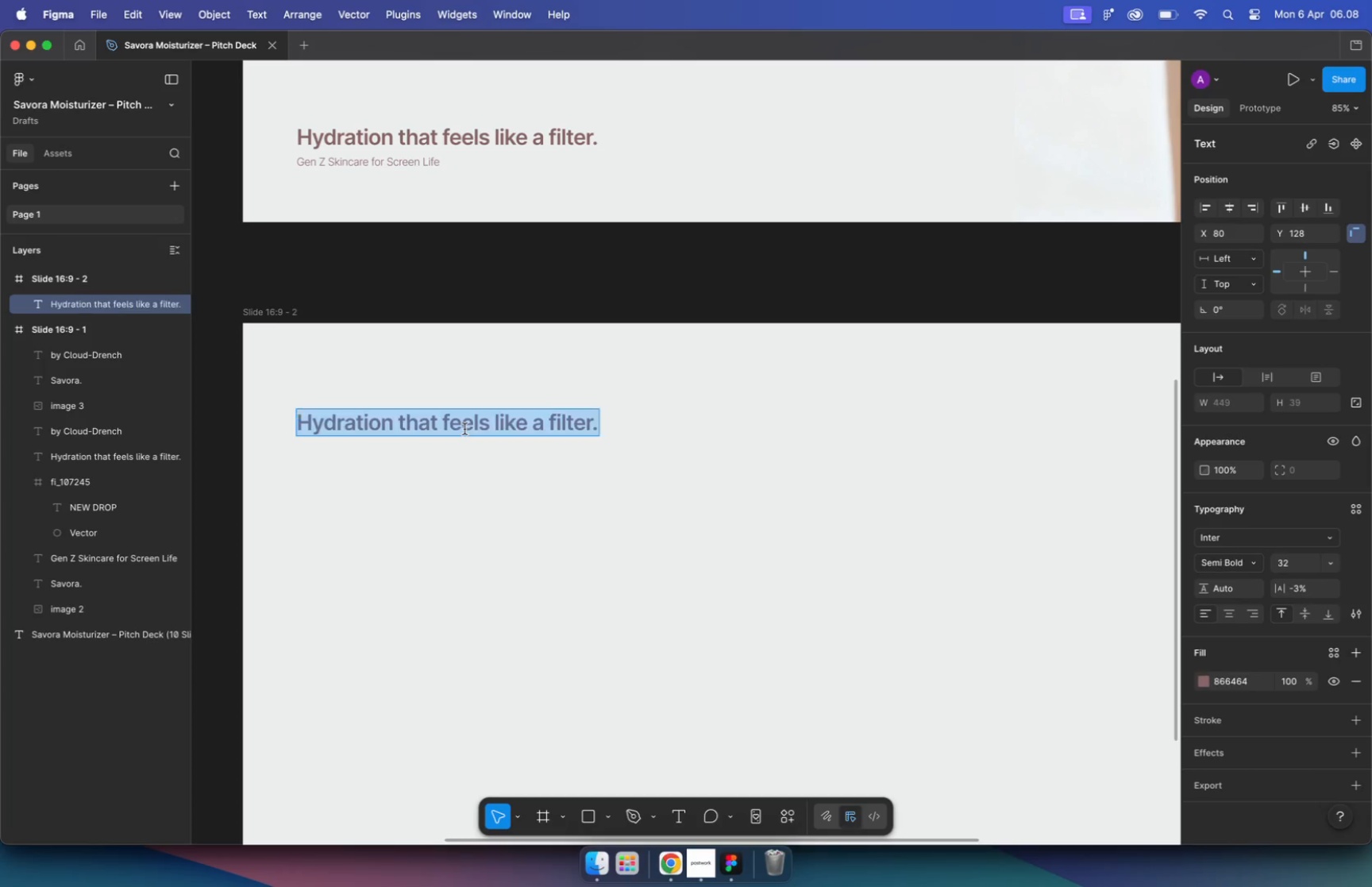 
key(Meta+Shift+V)
 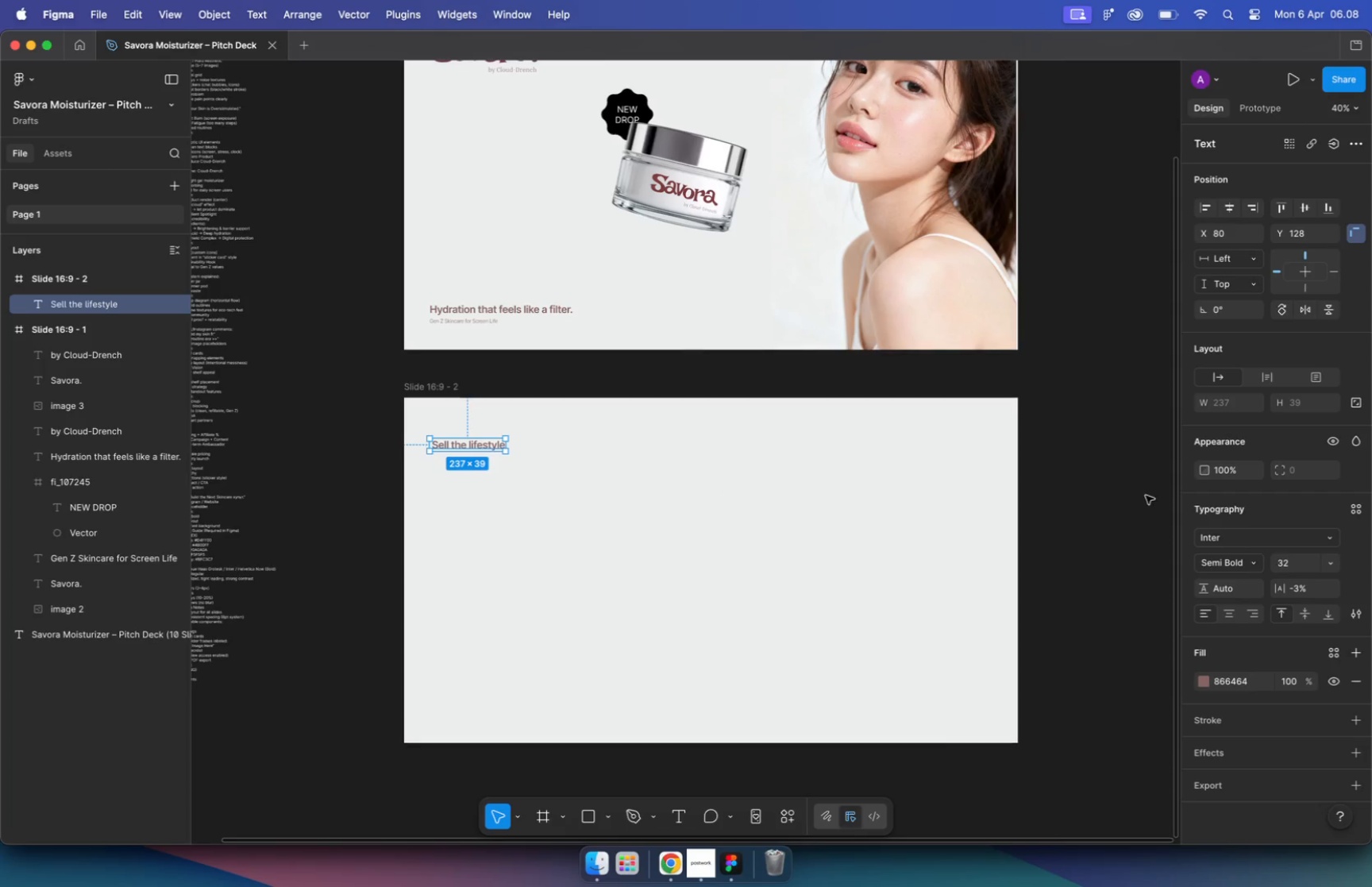 
hold_key(key=CommandLeft, duration=0.47)
scroll: coordinate [550, 465], scroll_direction: down, amount: 11.0
 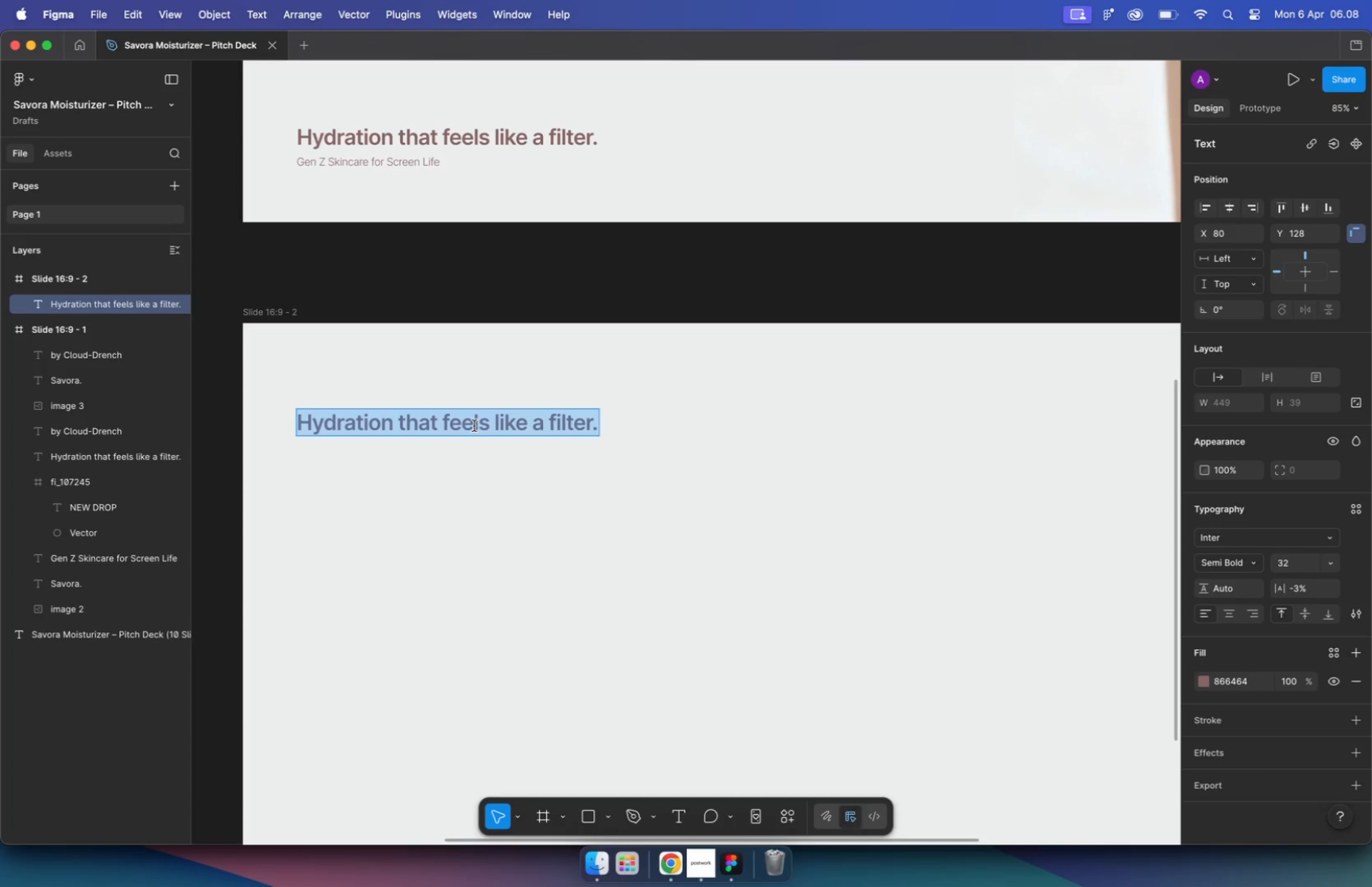 
mouse_move([1215, 576])
 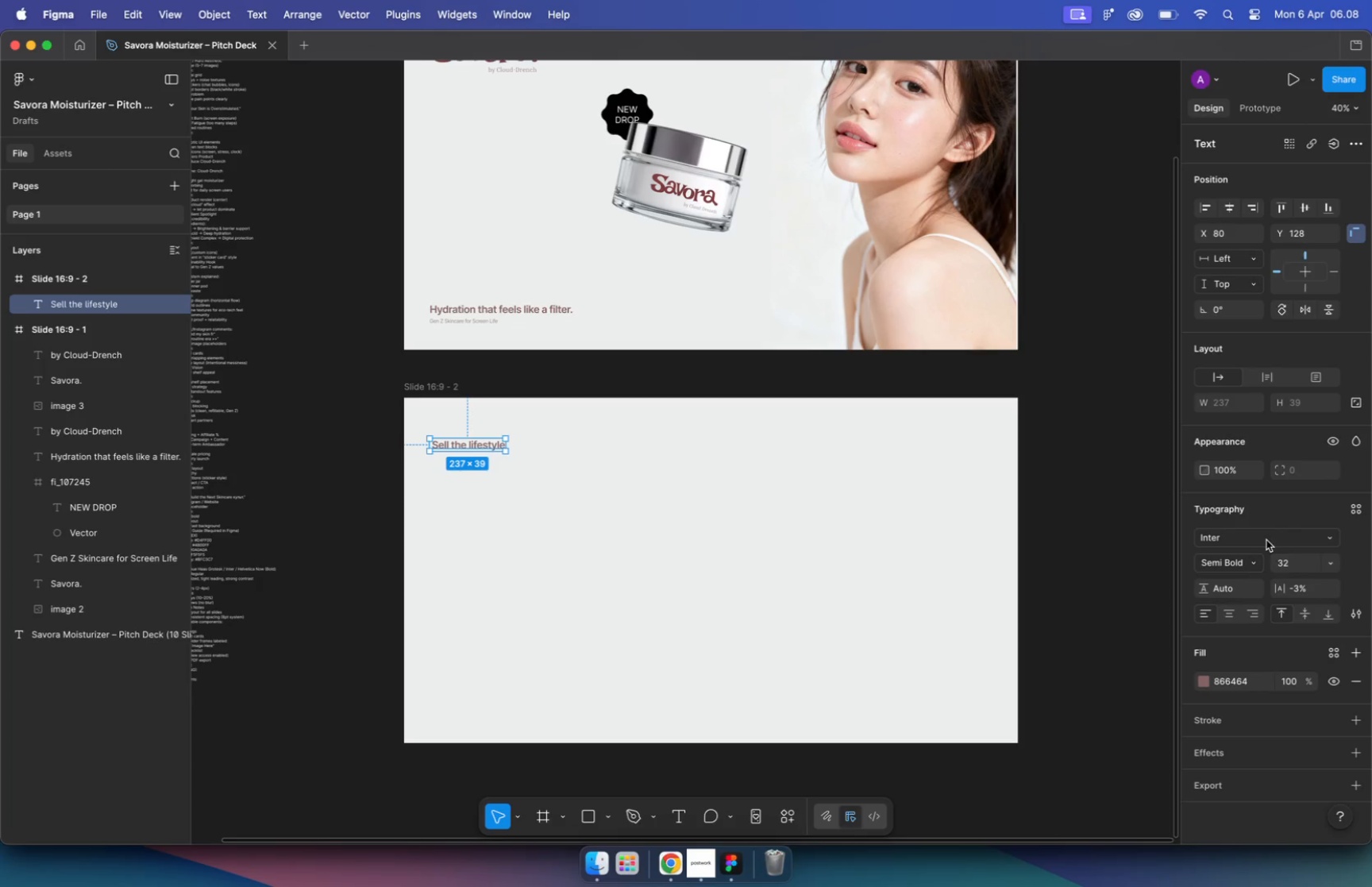 
left_click([1230, 544])
 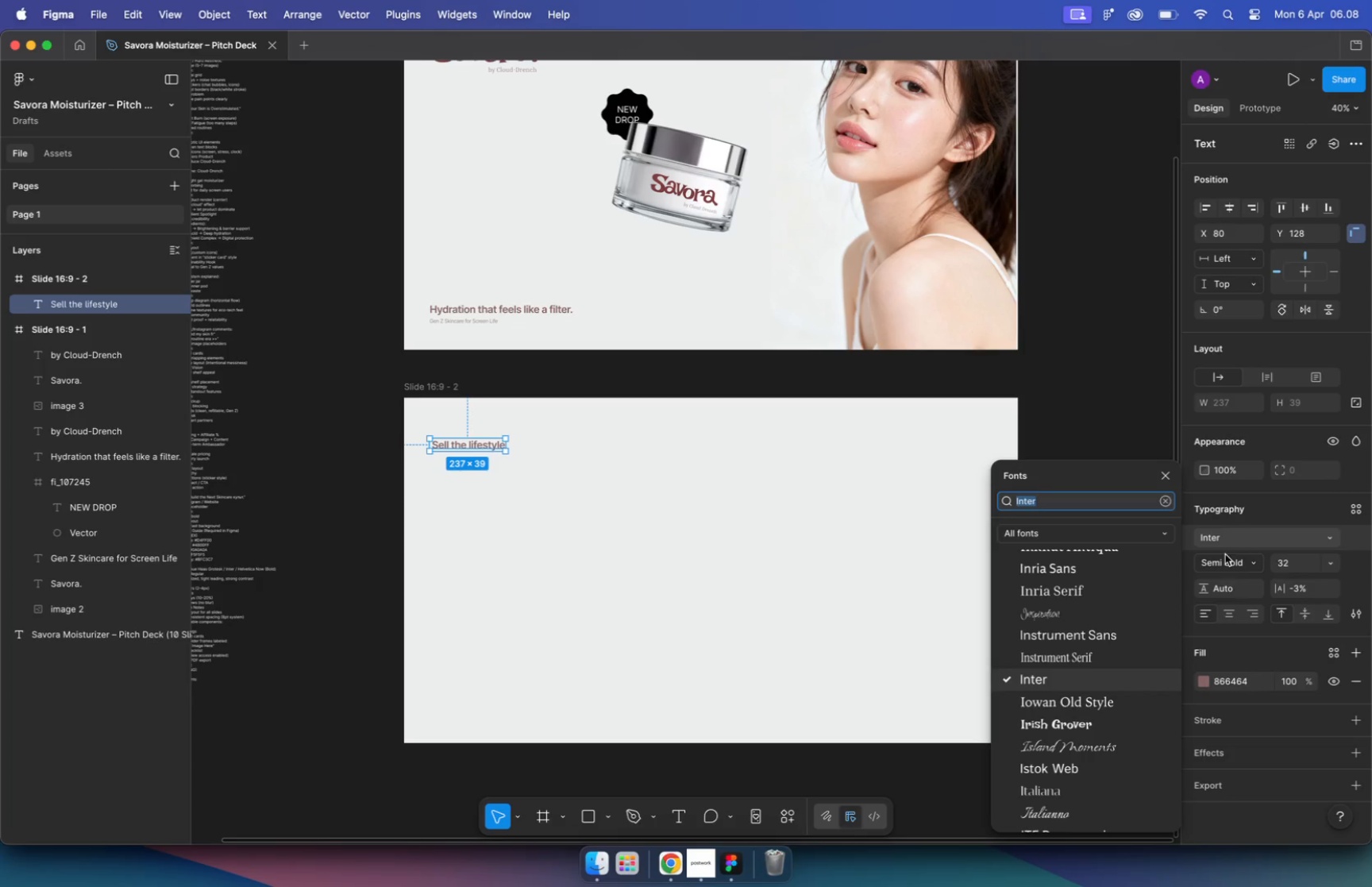 
scroll: coordinate [1079, 708], scroll_direction: down, amount: 39.0
 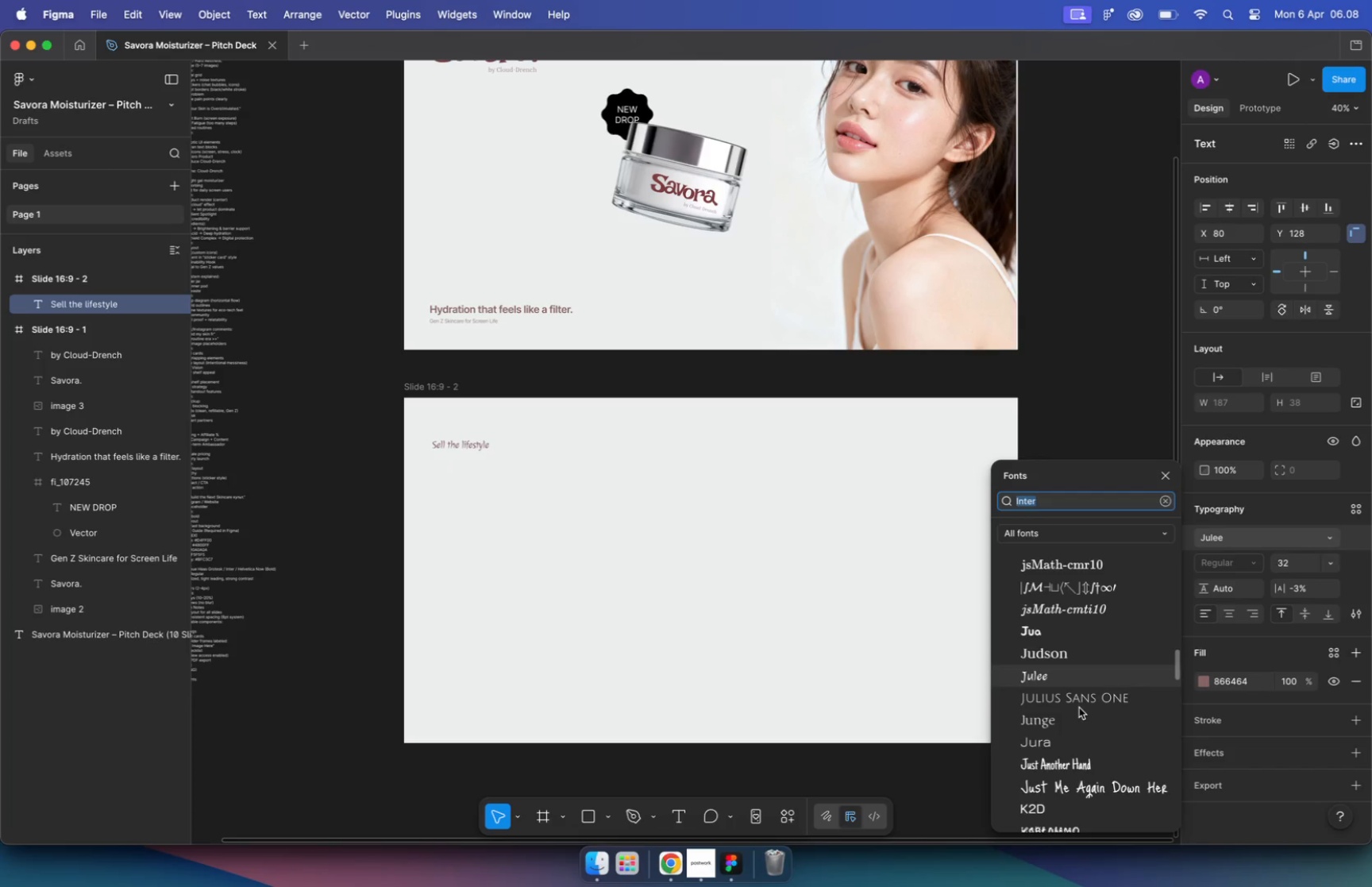 
scroll: coordinate [1072, 686], scroll_direction: down, amount: 24.0
 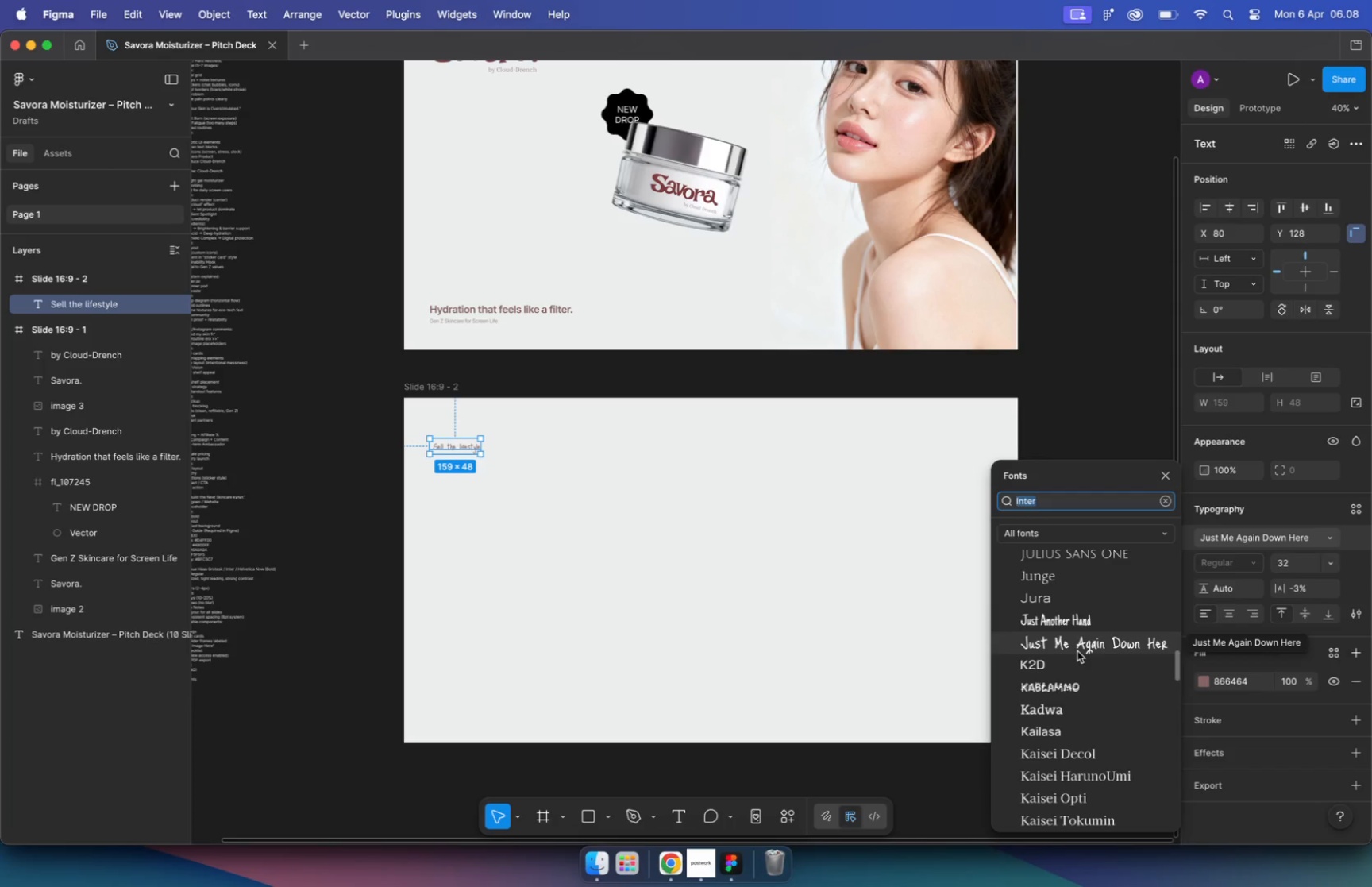 
scroll: coordinate [1073, 685], scroll_direction: up, amount: 8.0
 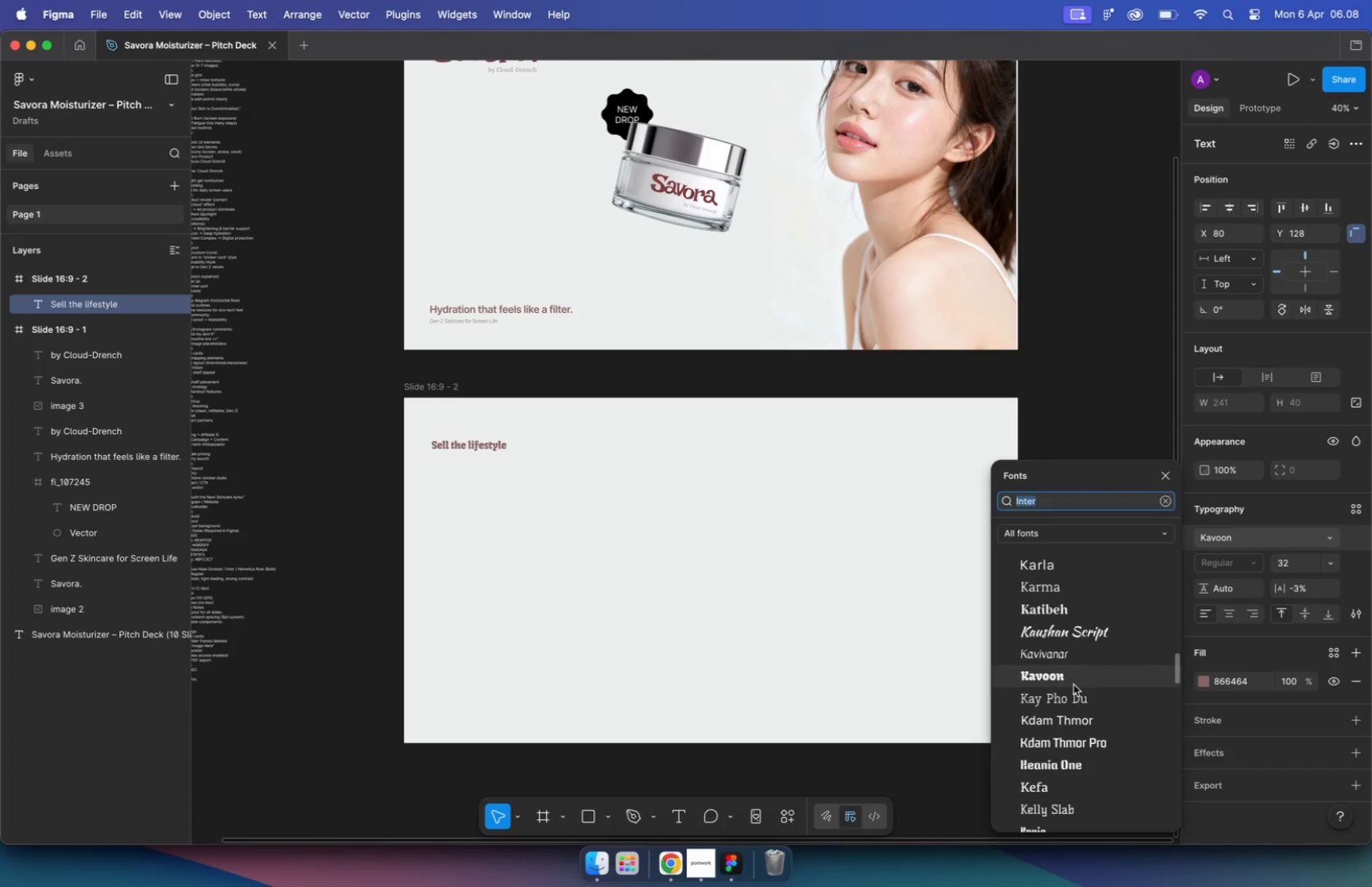 
scroll: coordinate [1081, 758], scroll_direction: down, amount: 10.0
 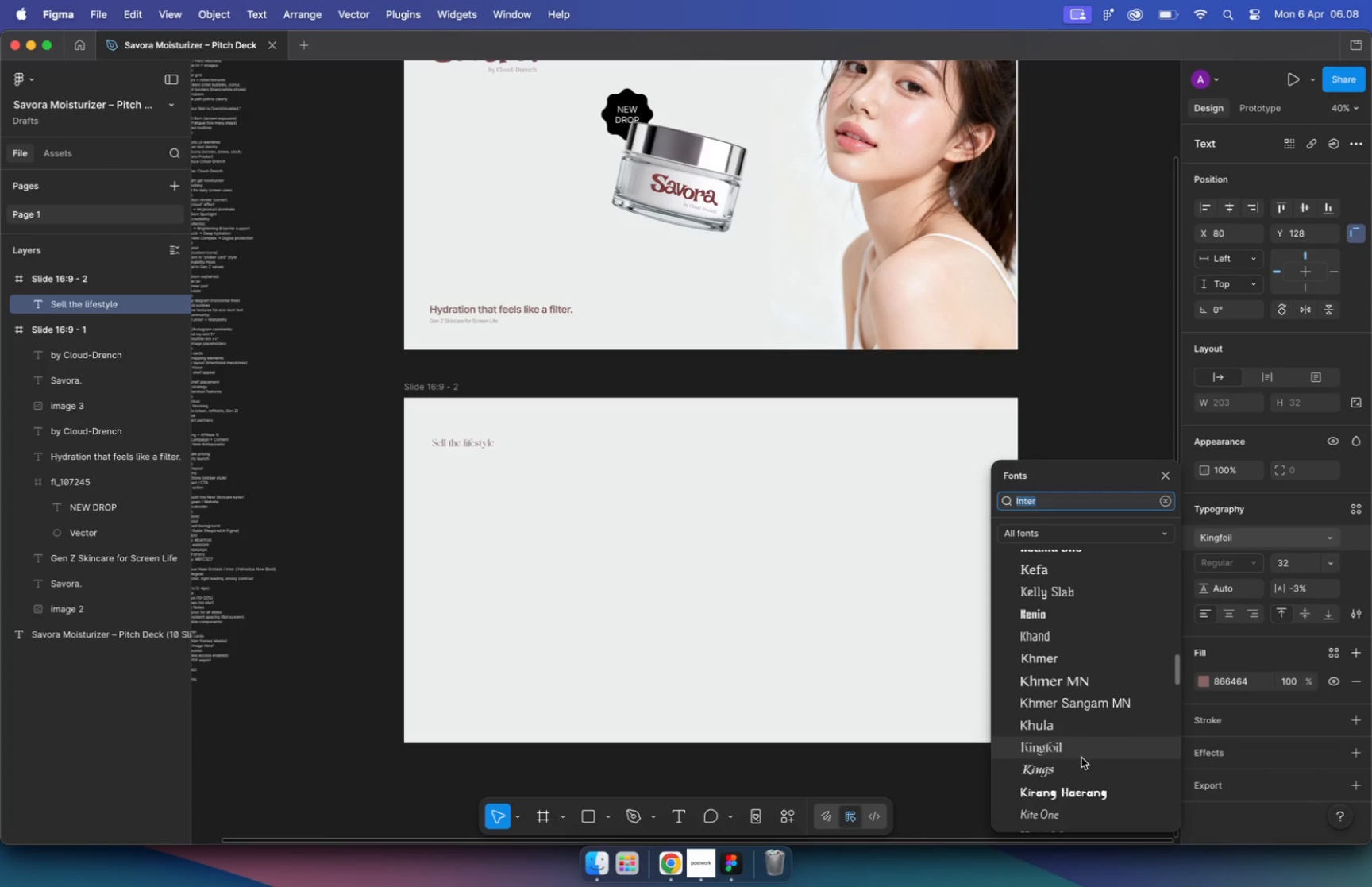 
type(64)
 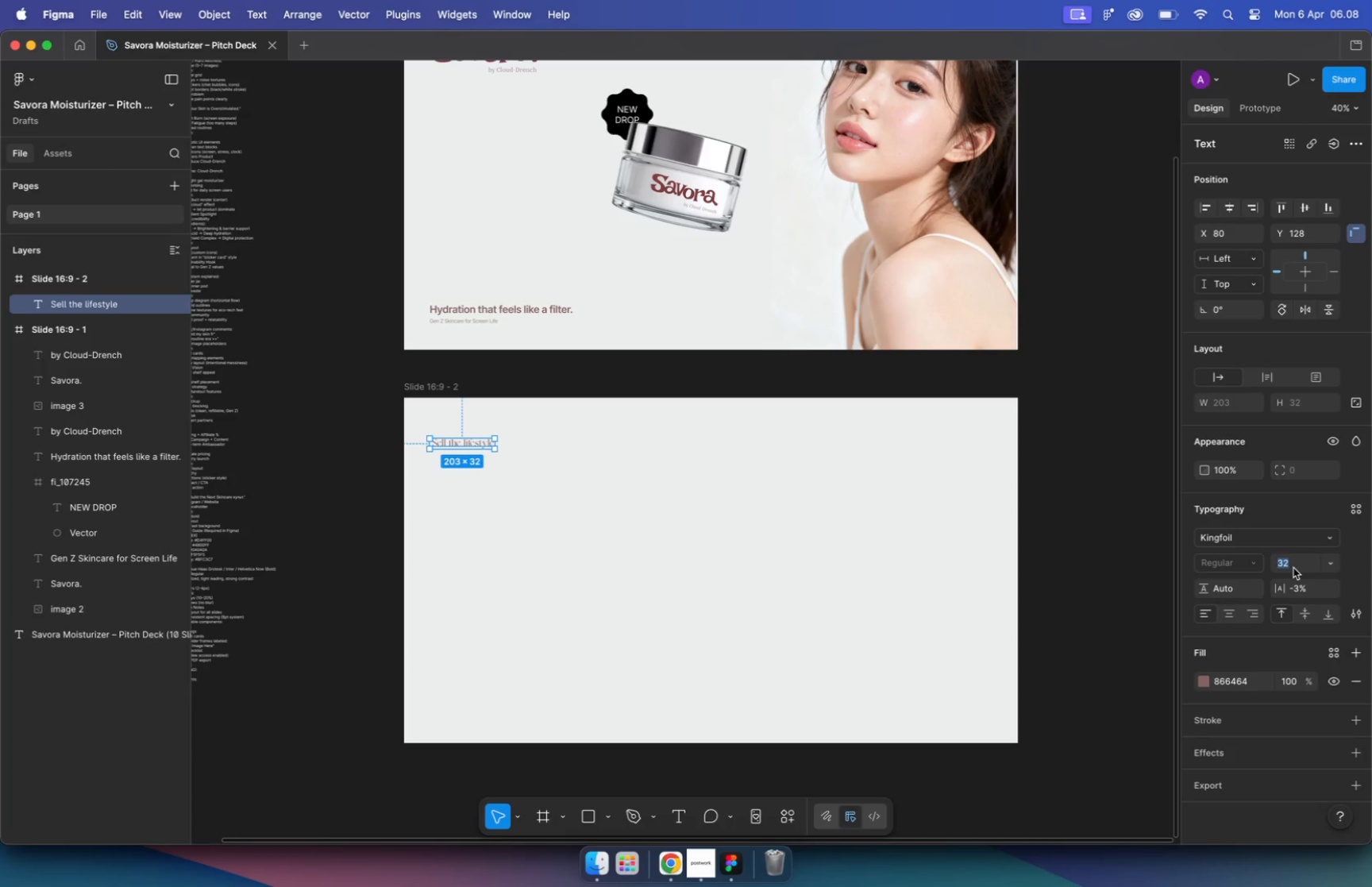 
key(Enter)
 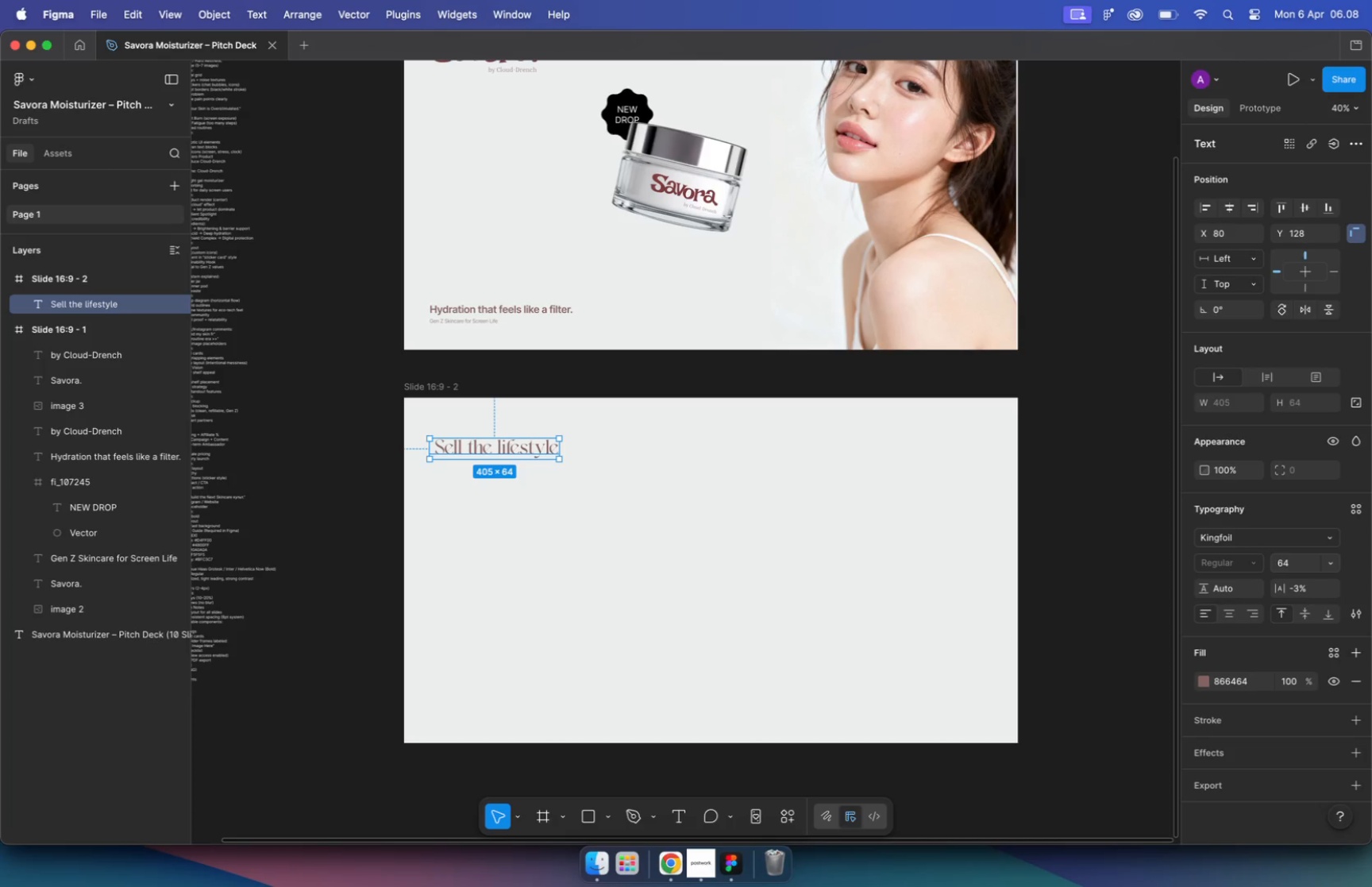 
hold_key(key=CommandLeft, duration=0.68)
scroll: coordinate [473, 477], scroll_direction: up, amount: 11.0
 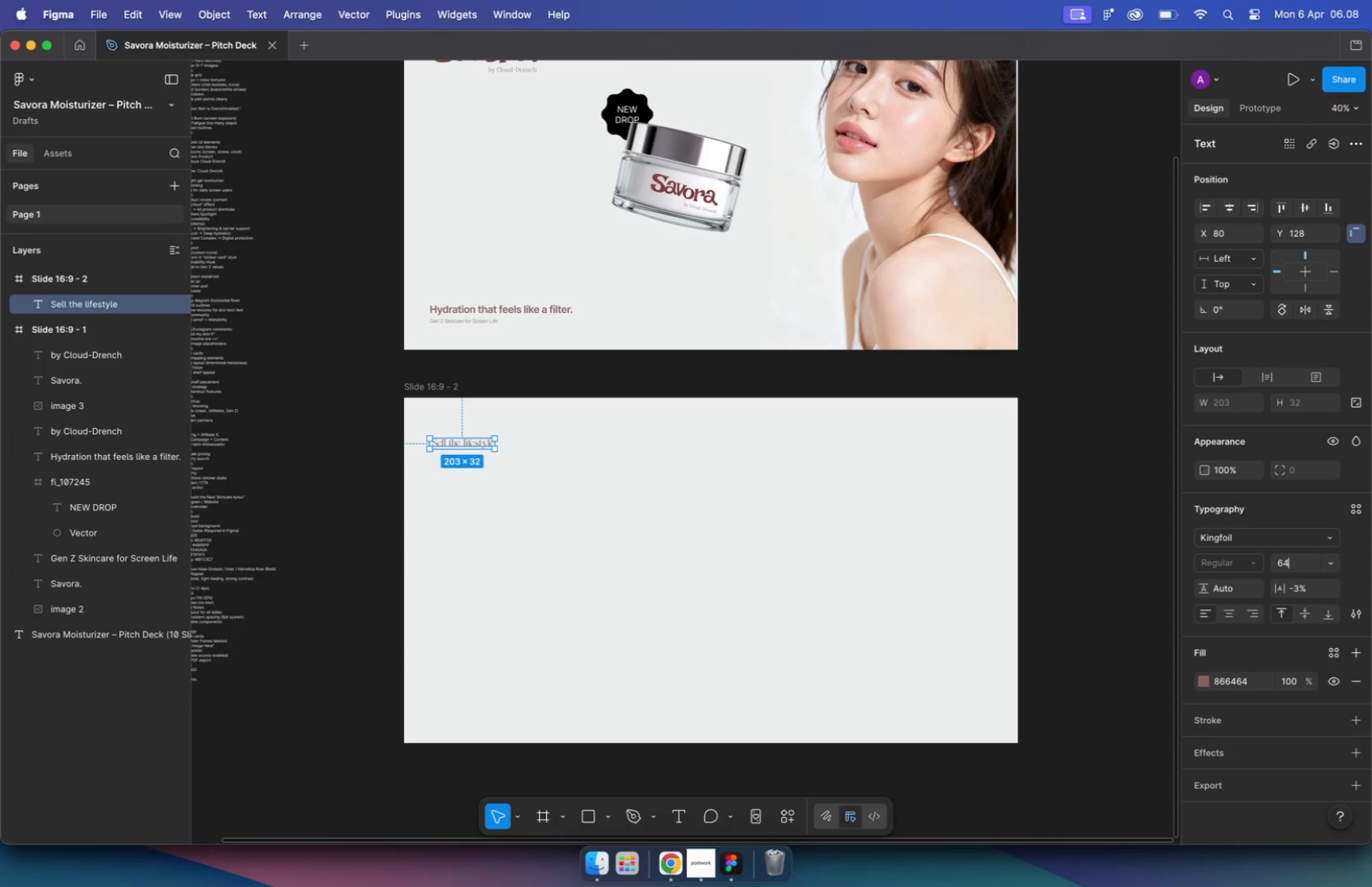 
left_click([555, 424])
 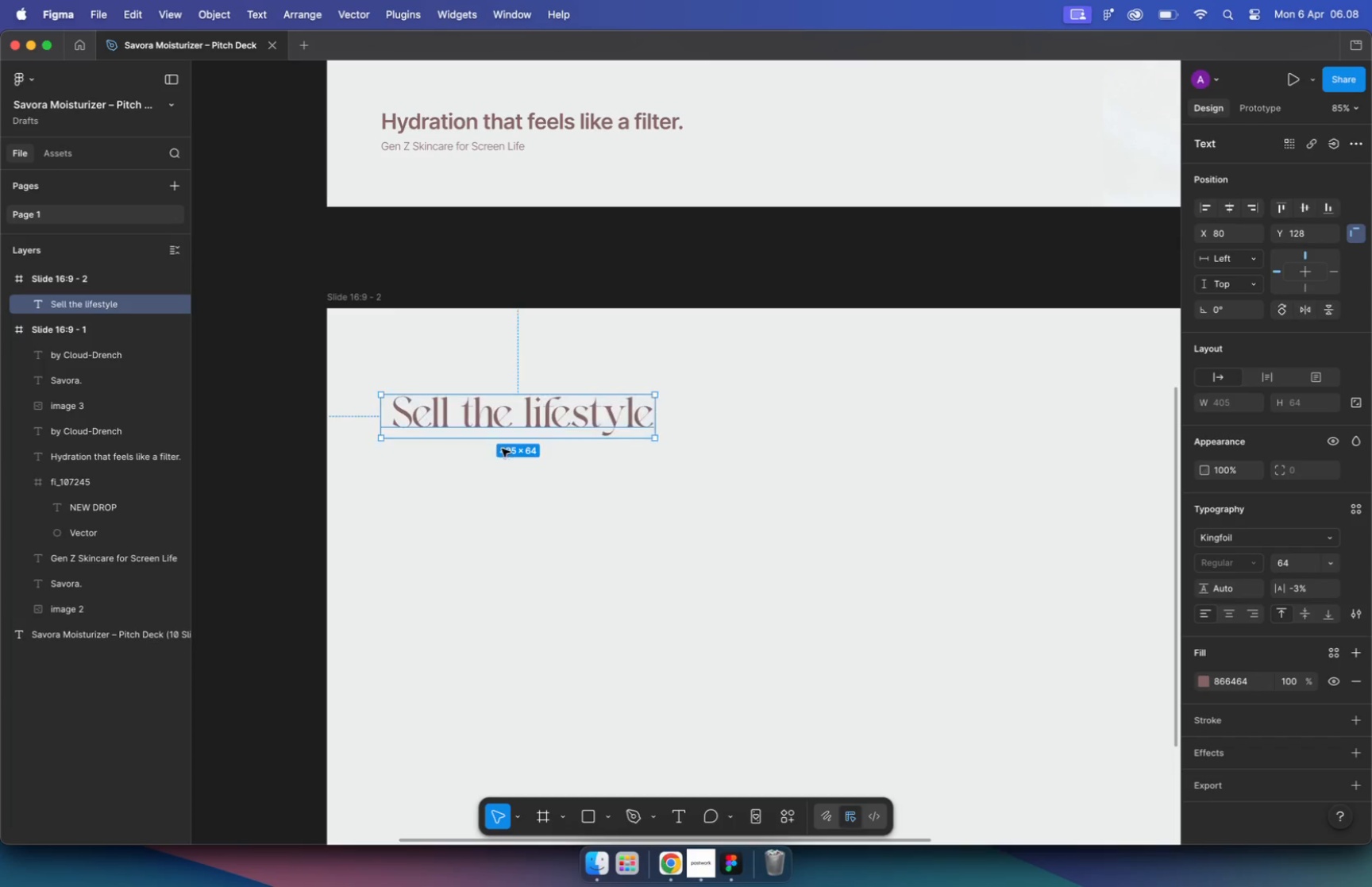 
left_click_drag(start_coordinate=[557, 426], to_coordinate=[557, 404])
 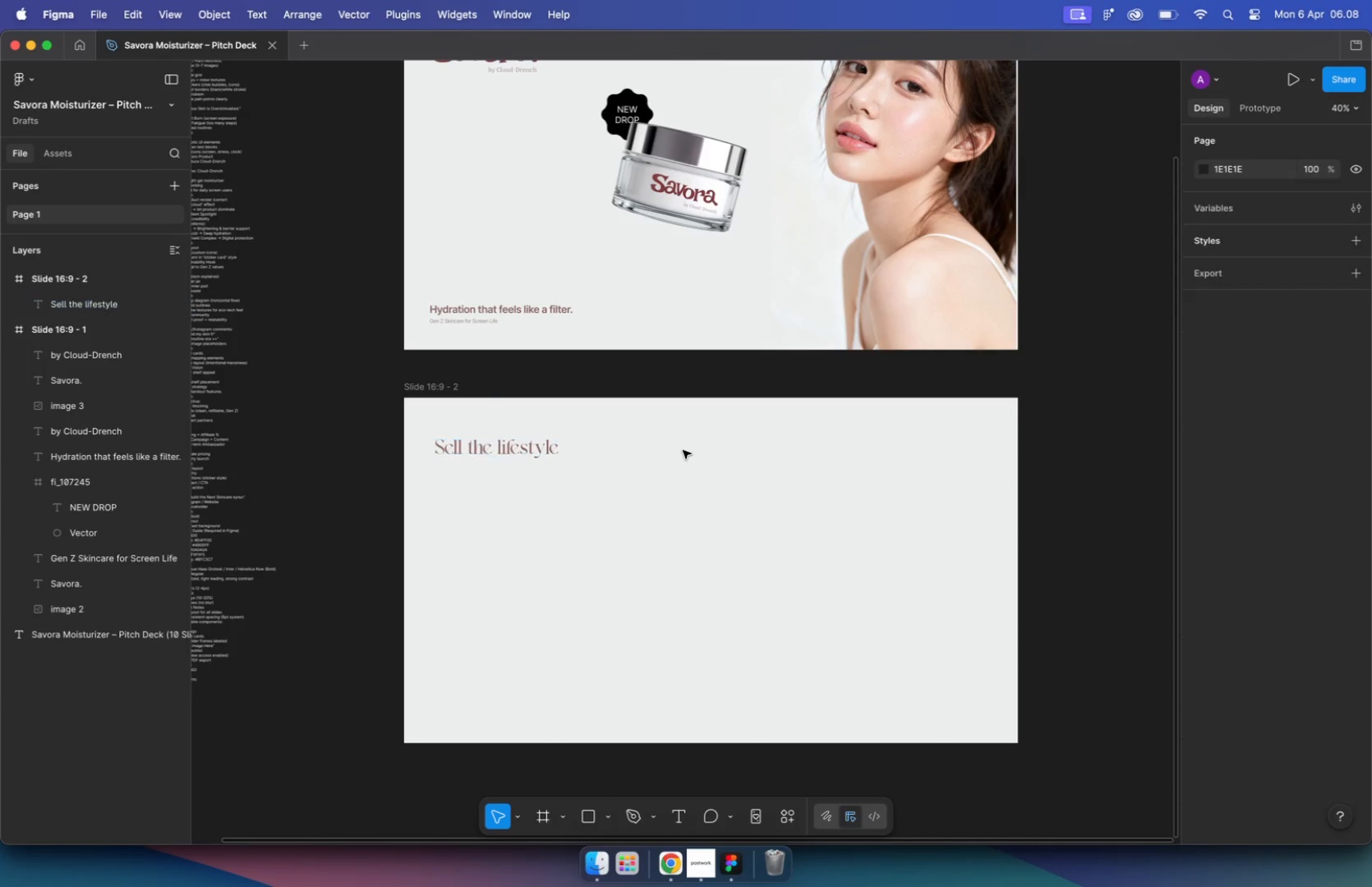 
hold_key(key=ShiftLeft, duration=0.46)
 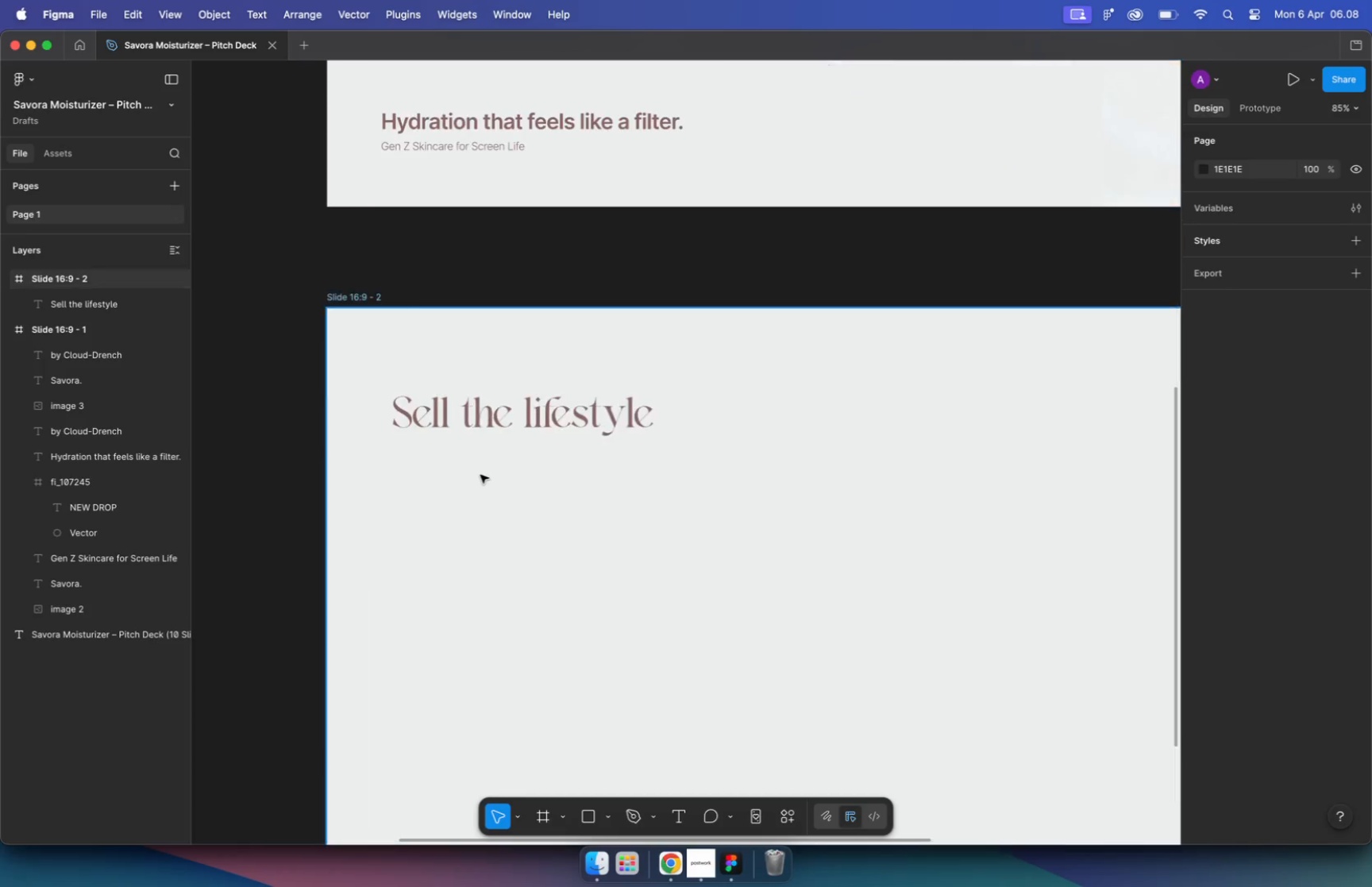 
left_click([403, 407])
 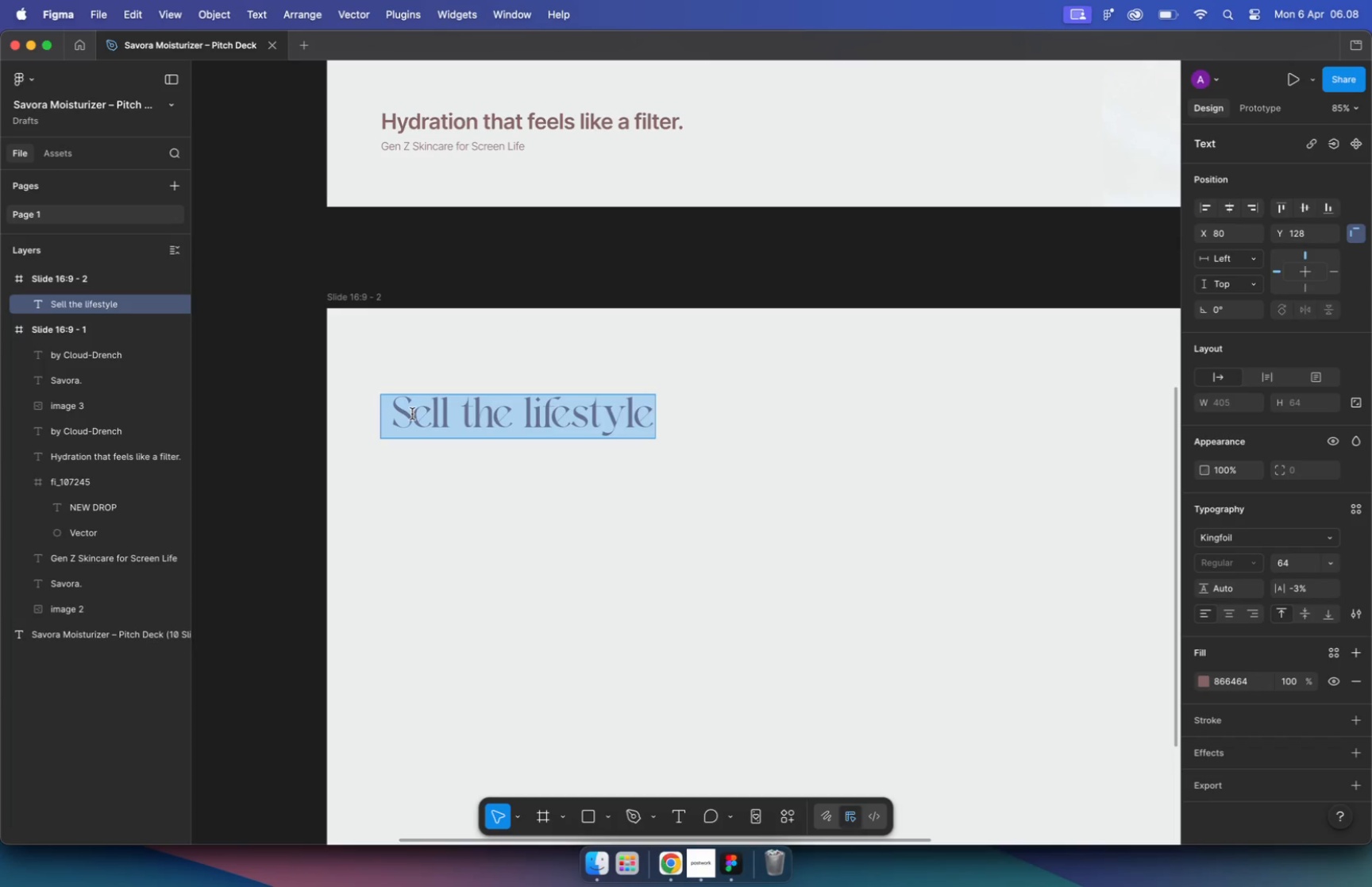 
left_click([383, 407])
 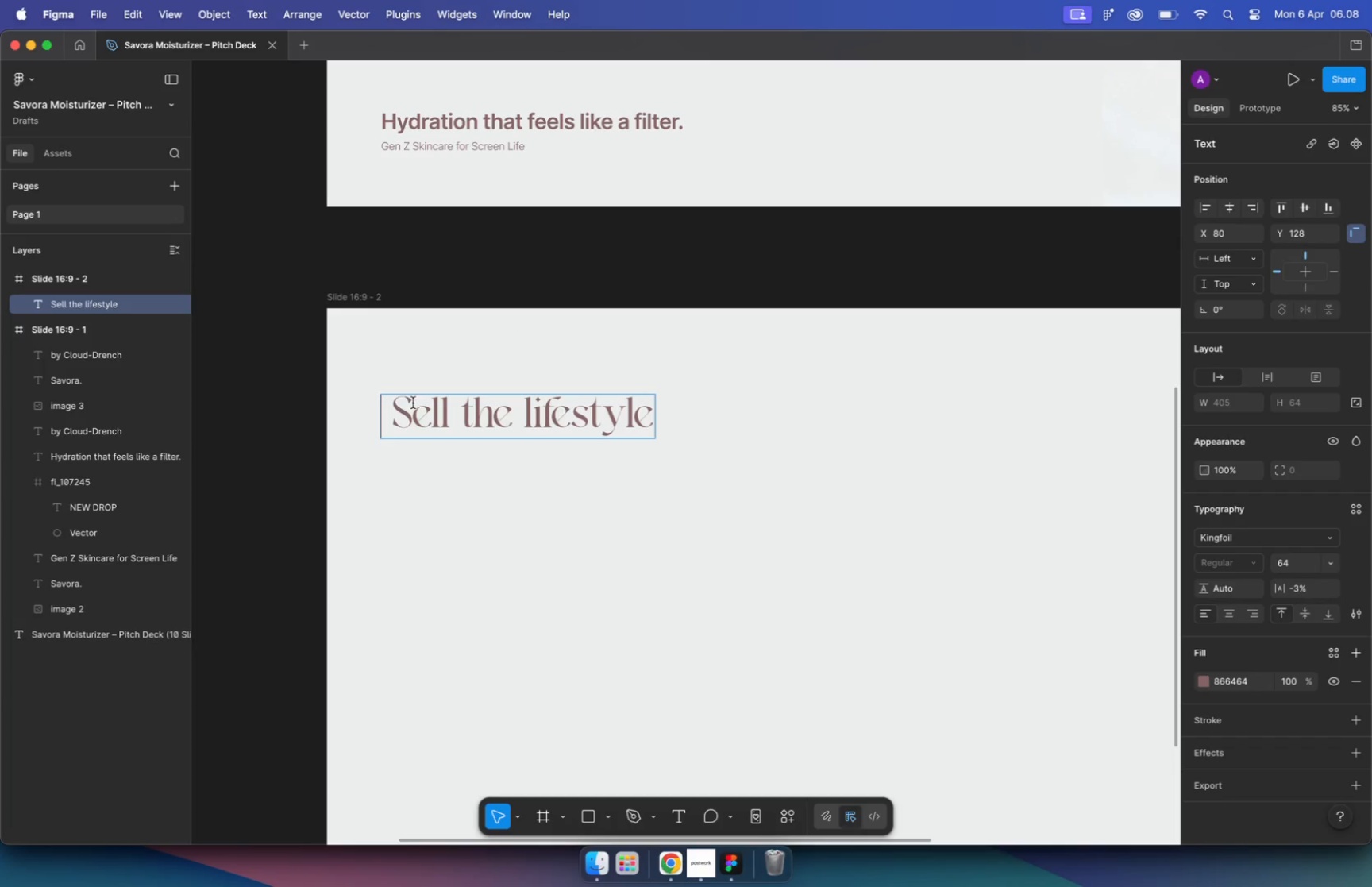 
key(Backspace)
 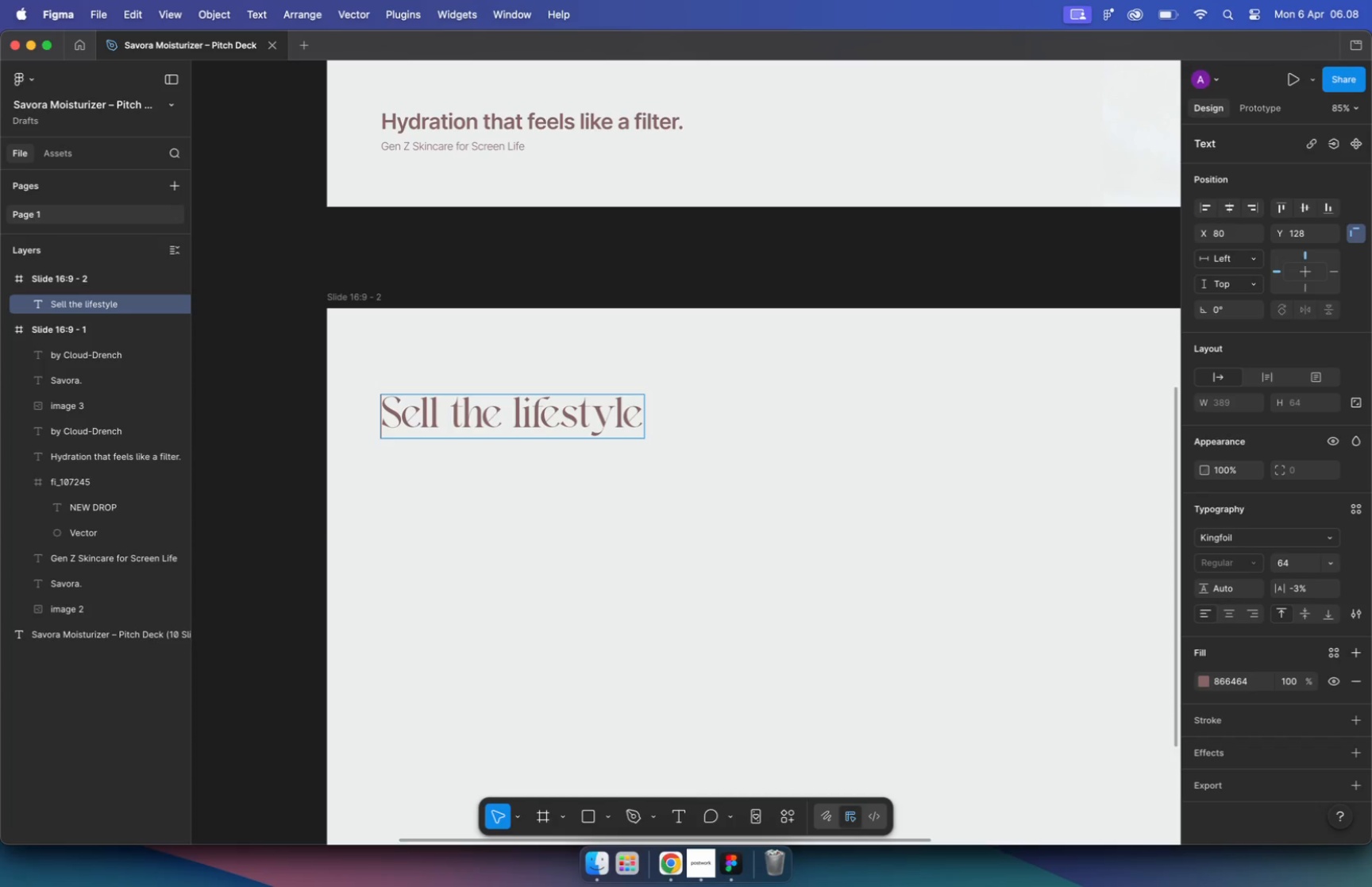 
key(Escape)
 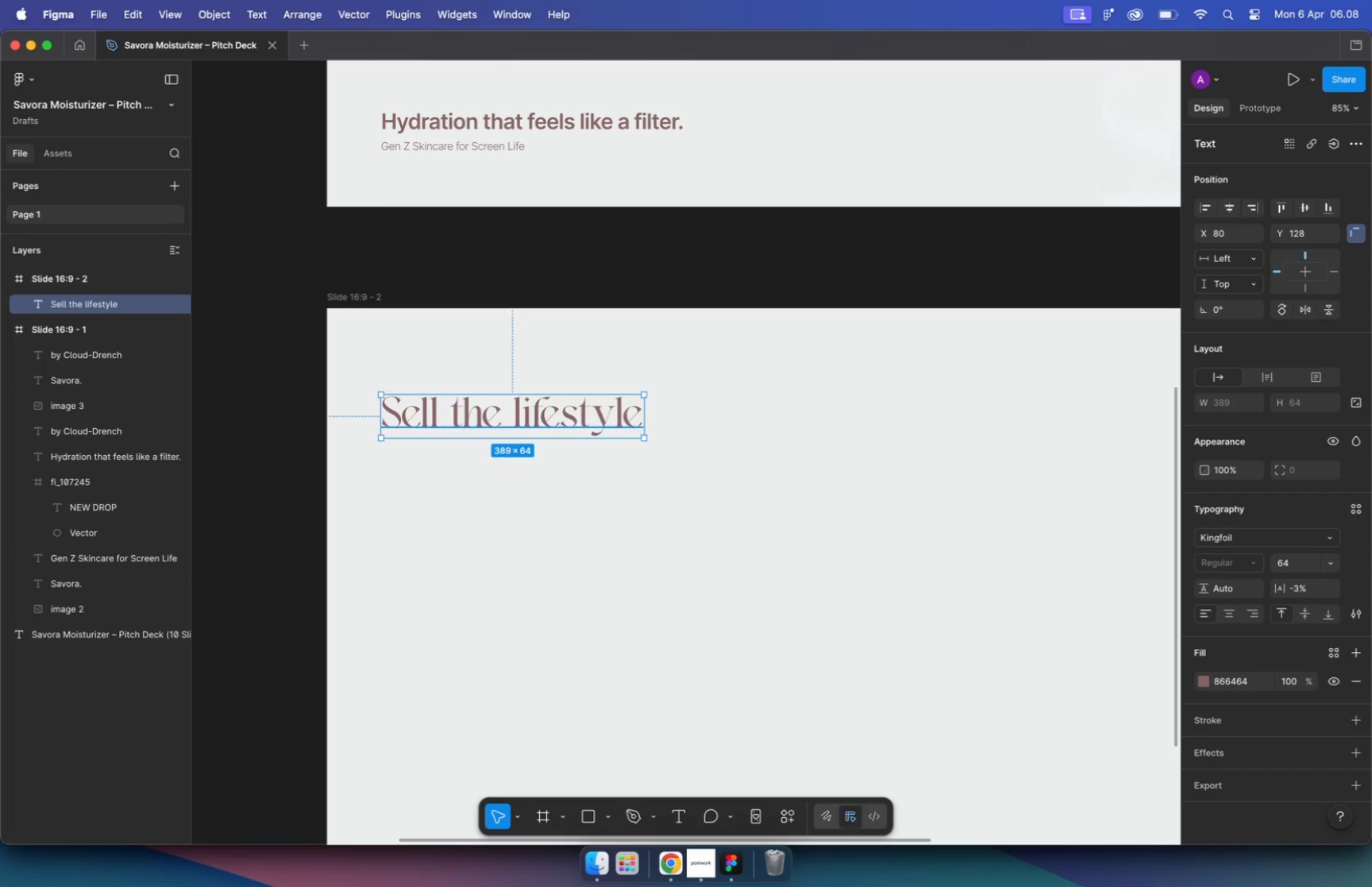 
key(Escape)
 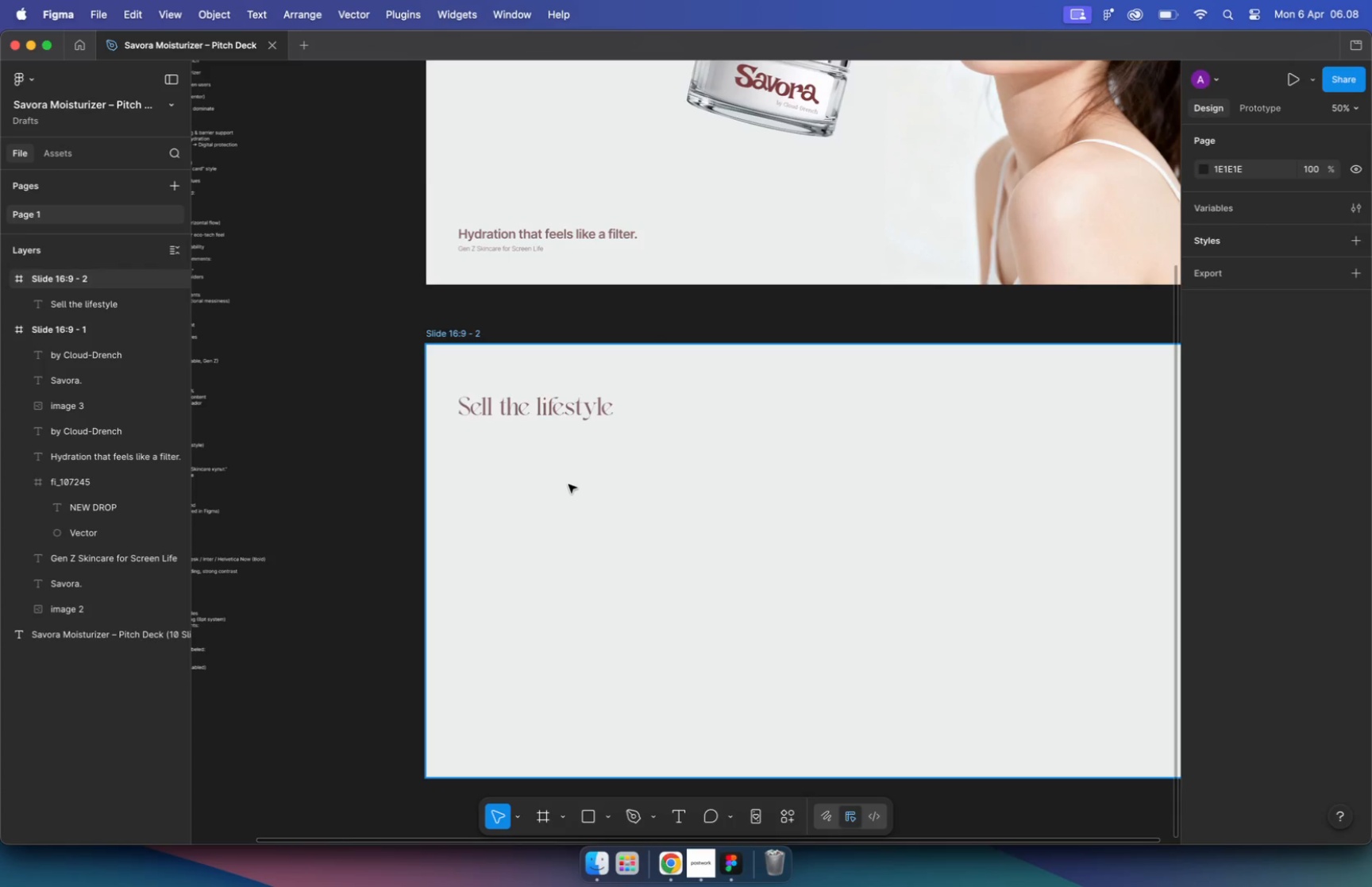 
hold_key(key=CommandLeft, duration=0.73)
scroll: coordinate [569, 485], scroll_direction: down, amount: 9.0
 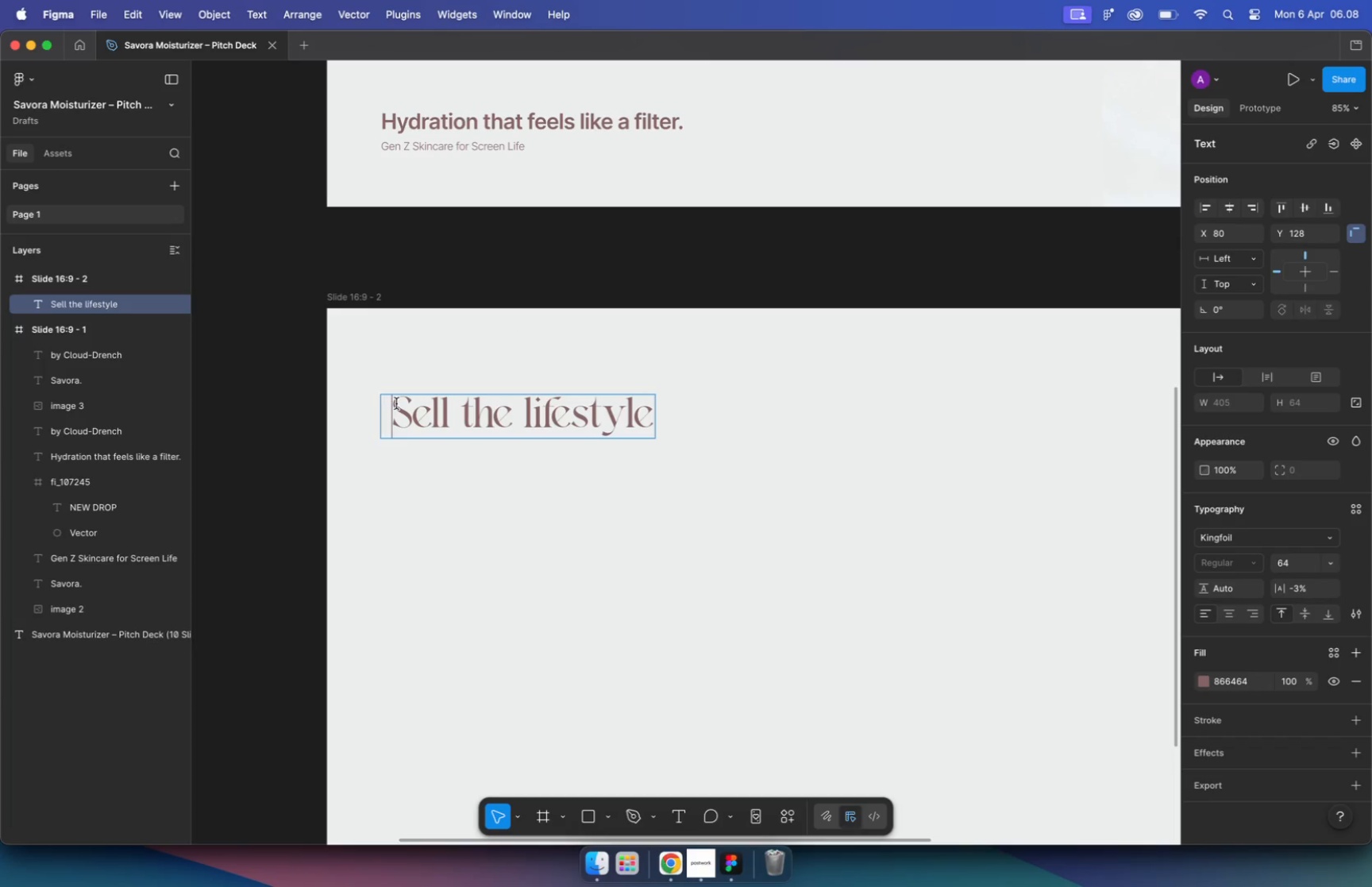 
left_click([572, 410])
 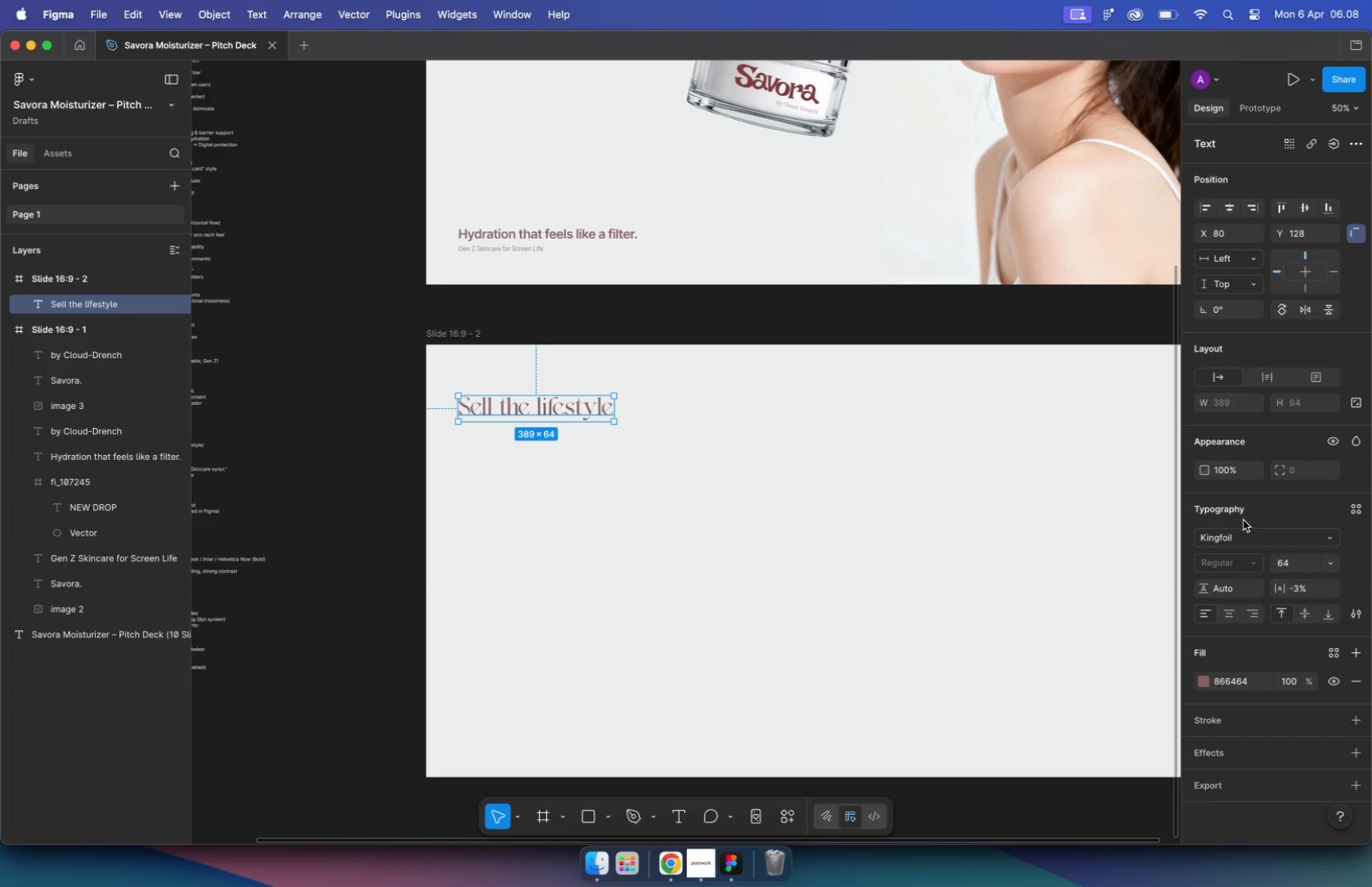 
left_click([1235, 536])
 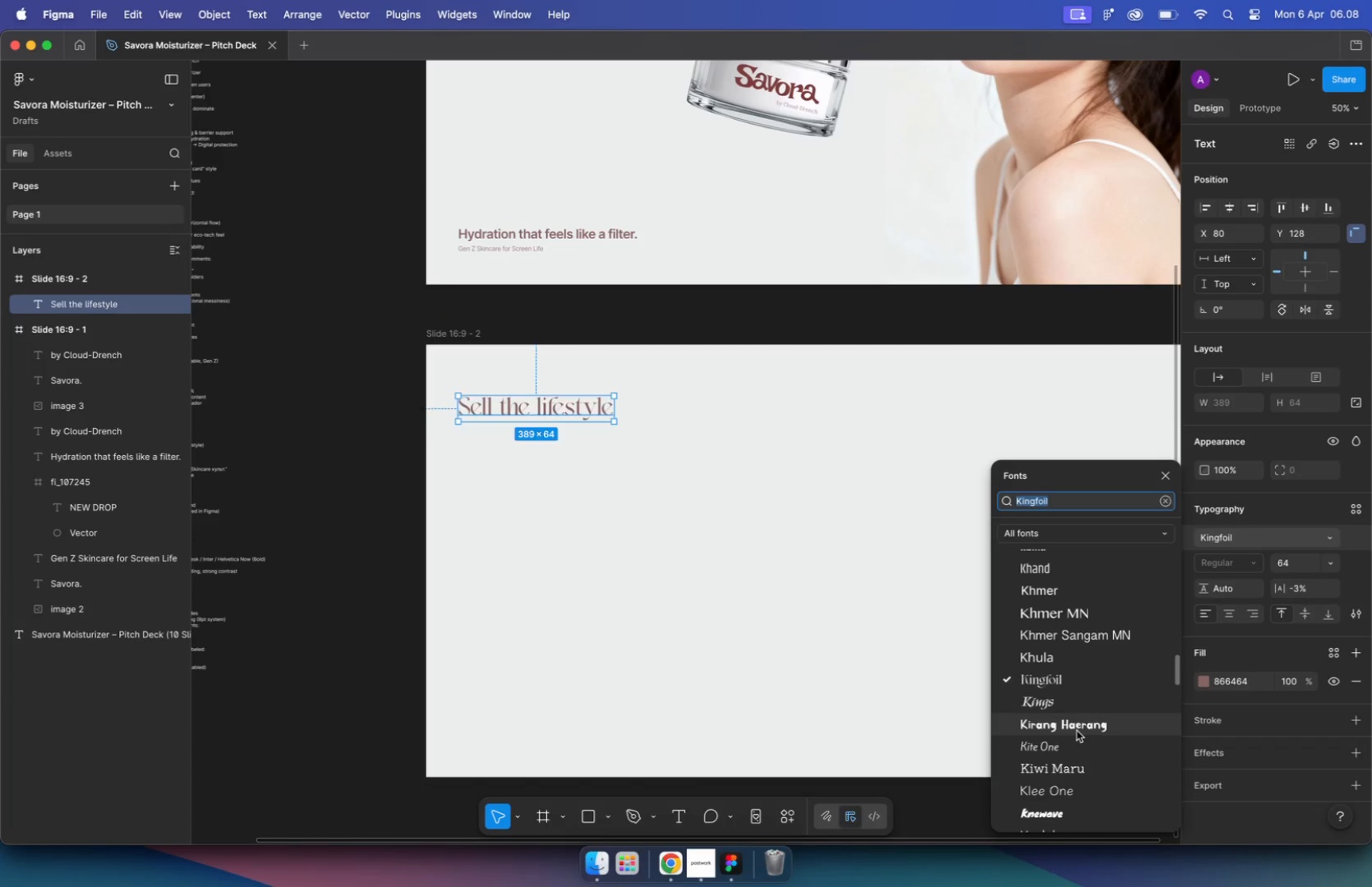 
scroll: coordinate [1060, 754], scroll_direction: down, amount: 26.0
 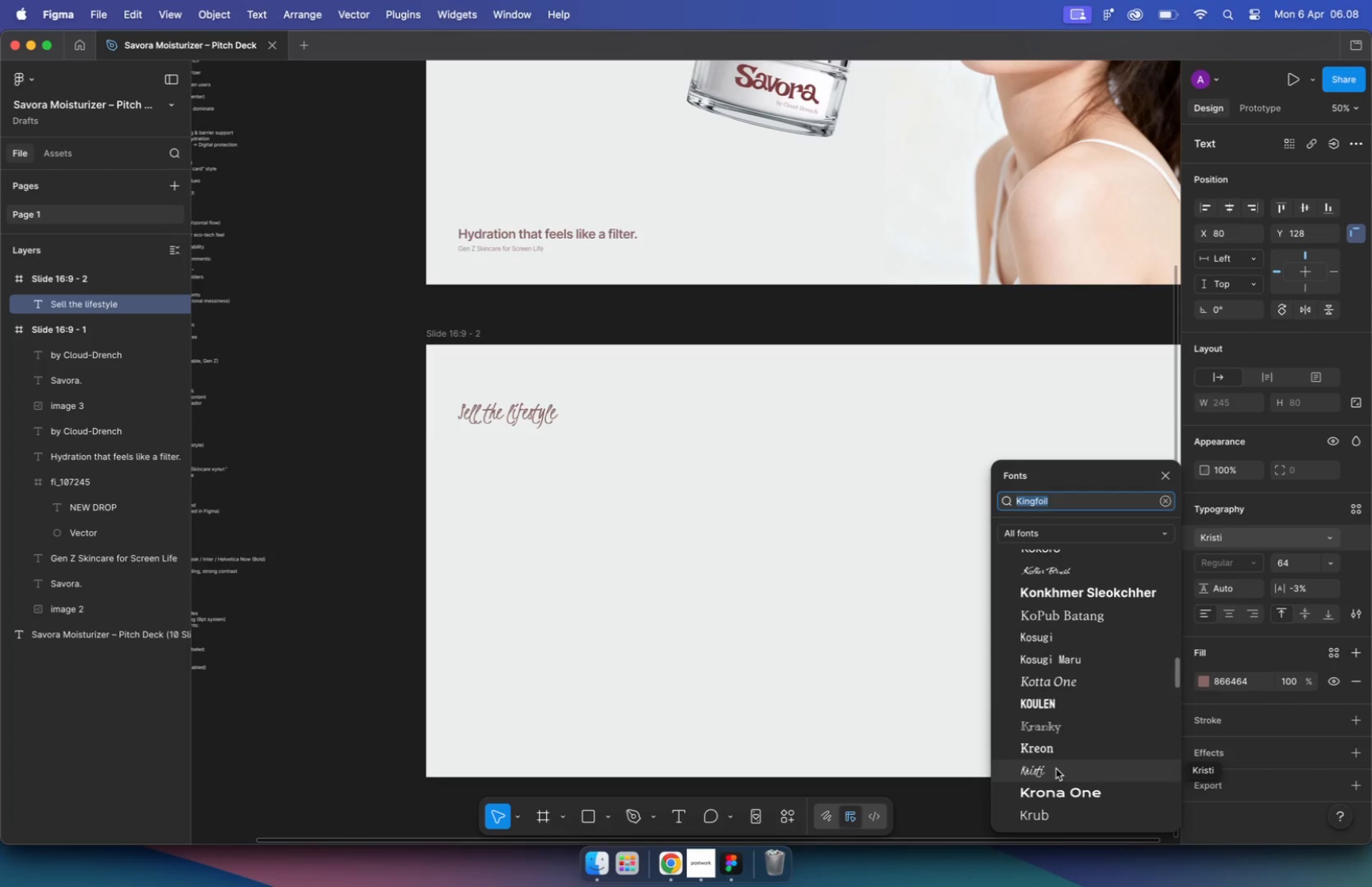 
scroll: coordinate [1066, 611], scroll_direction: up, amount: 6.0
 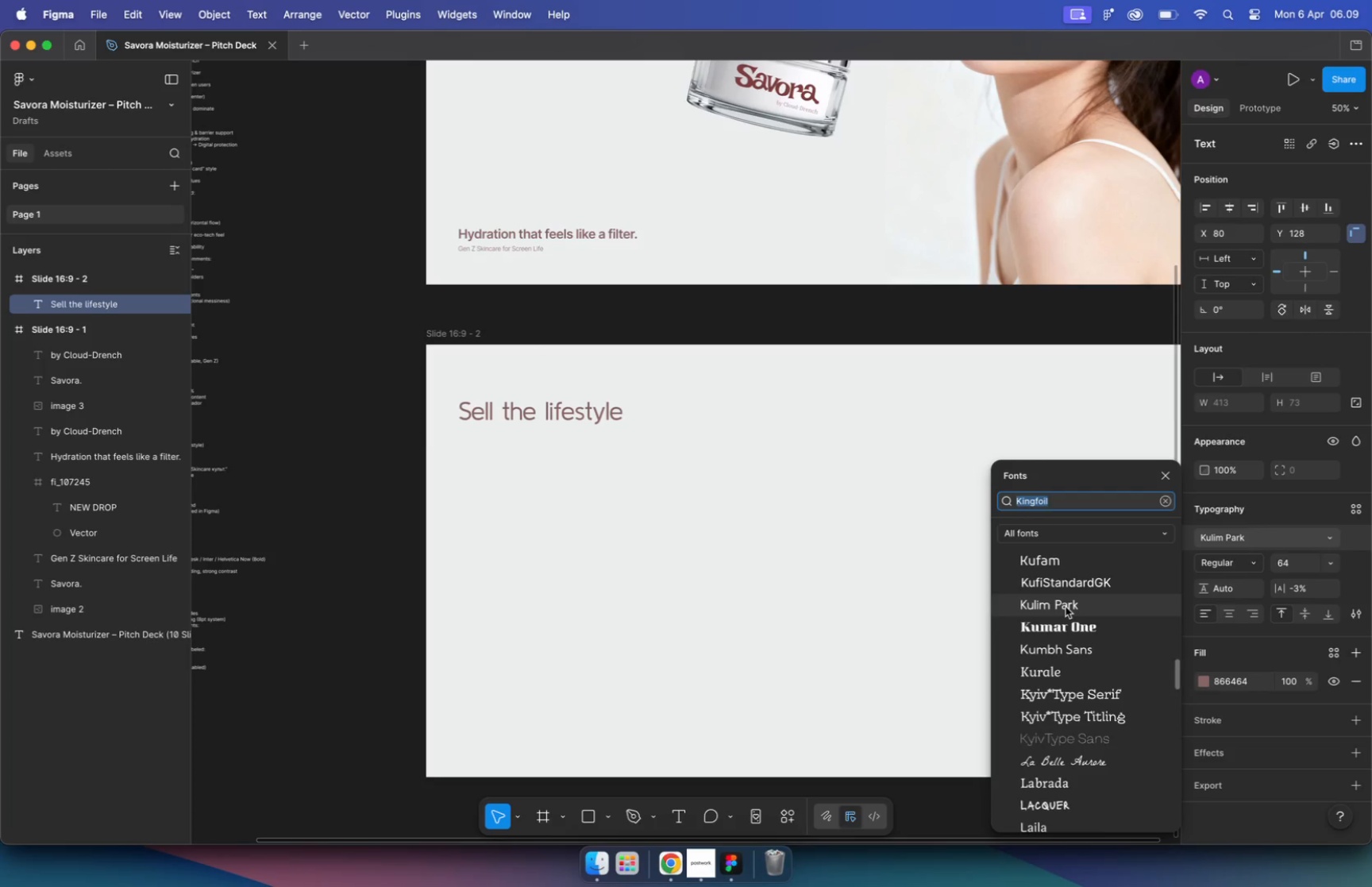 
scroll: coordinate [1095, 648], scroll_direction: down, amount: 28.0
 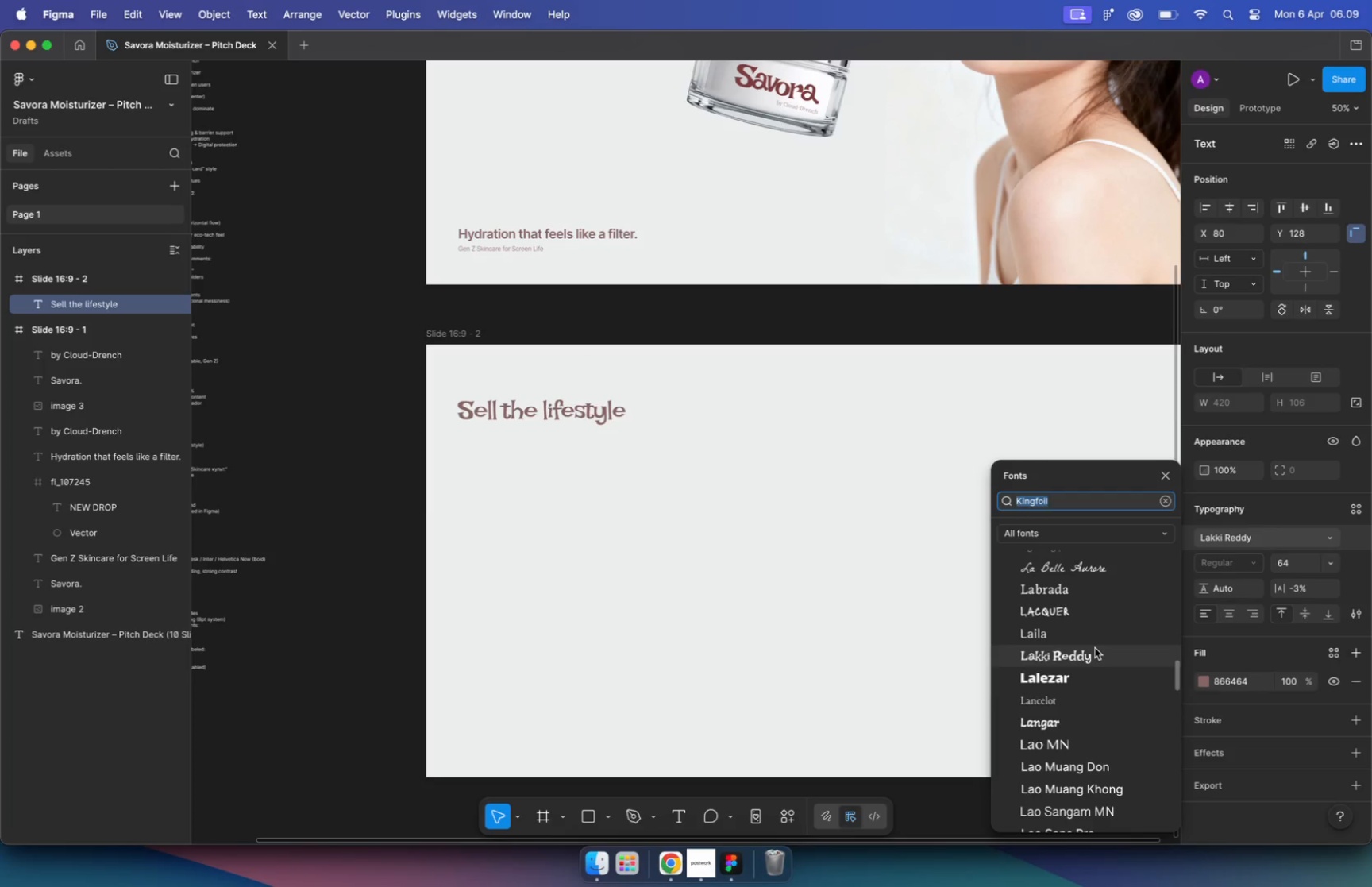 
scroll: coordinate [1093, 644], scroll_direction: up, amount: 9.0
 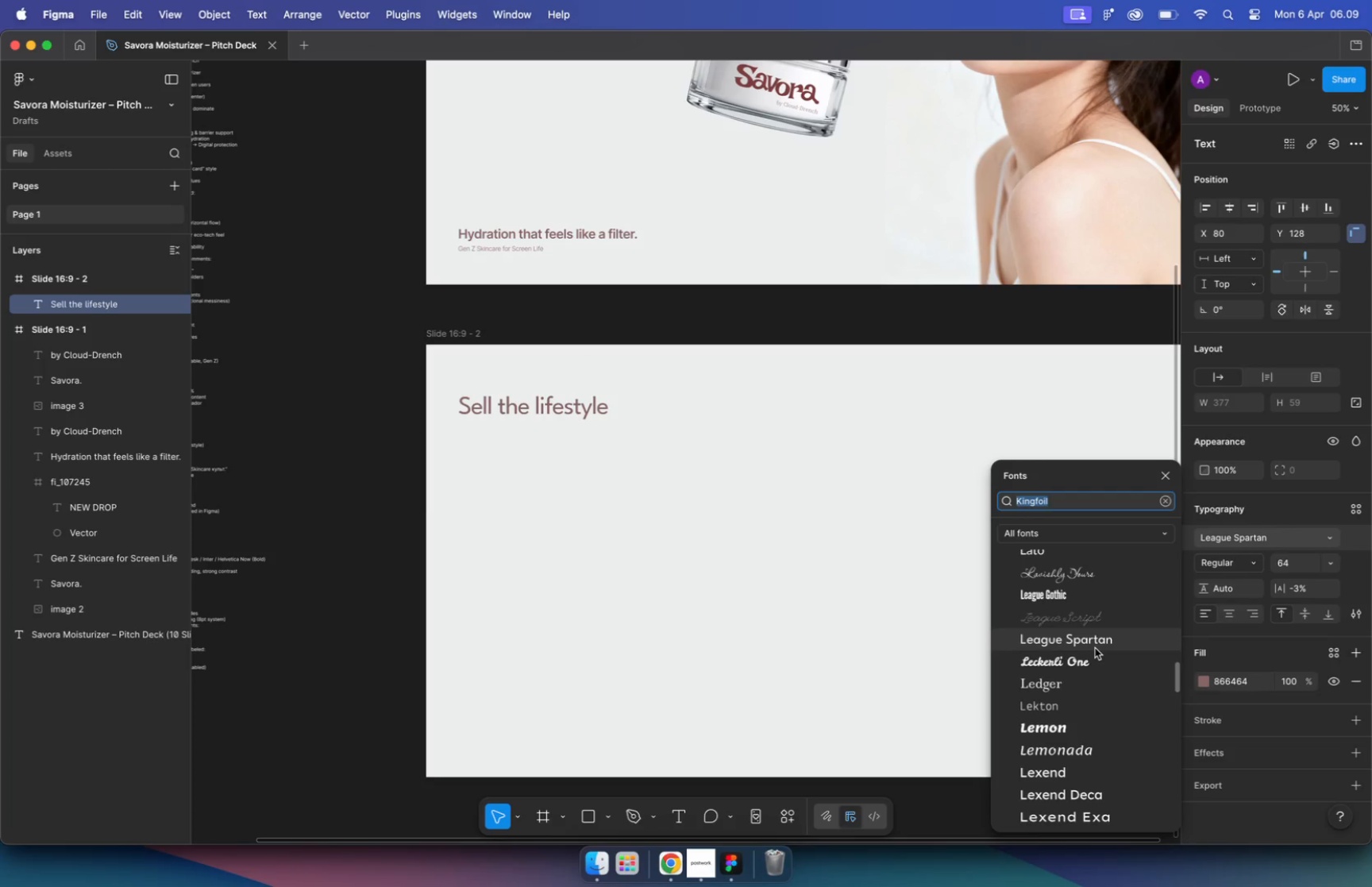 
scroll: coordinate [1093, 650], scroll_direction: down, amount: 46.0
 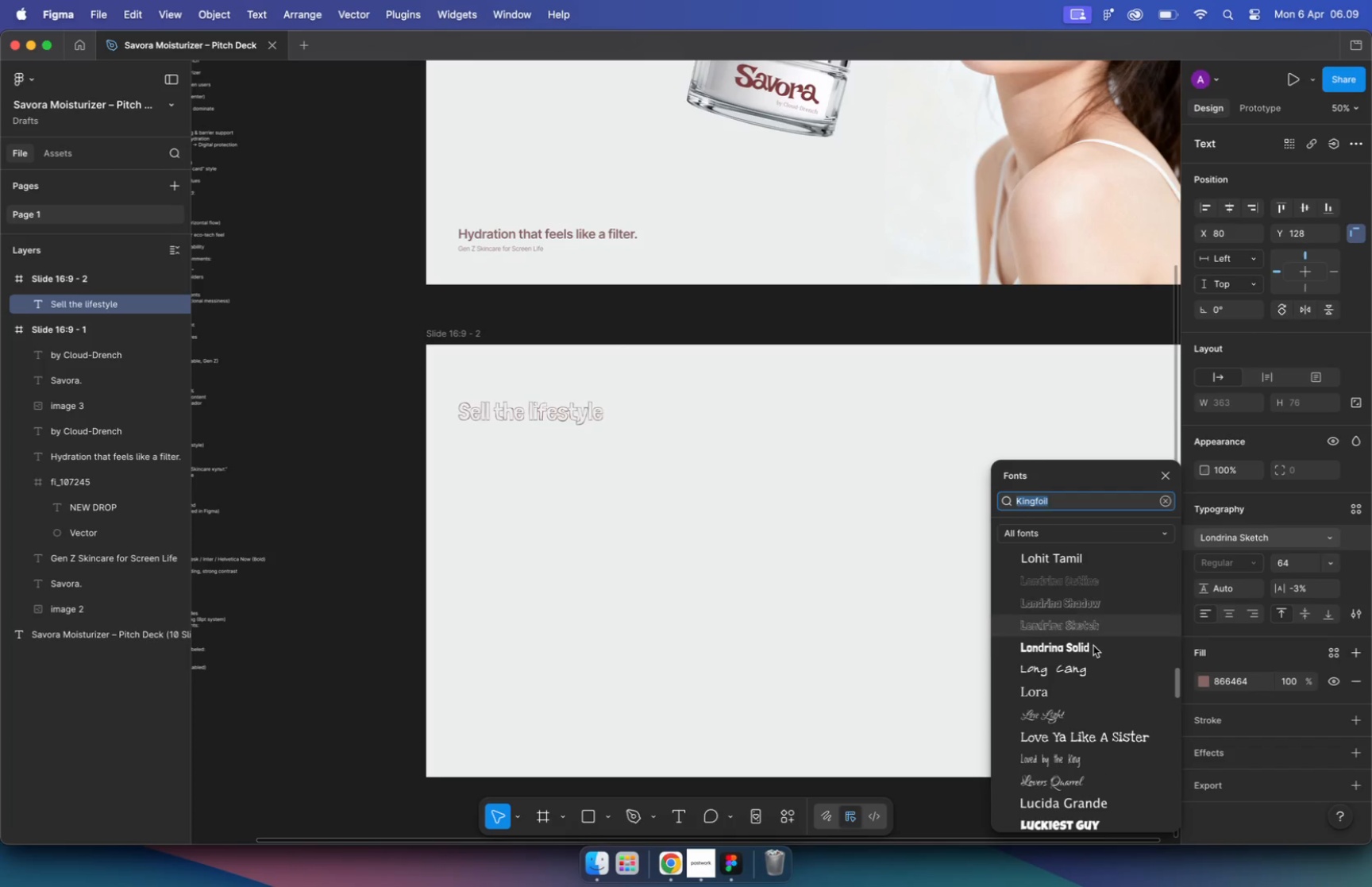 
scroll: coordinate [1093, 652], scroll_direction: down, amount: 28.0
 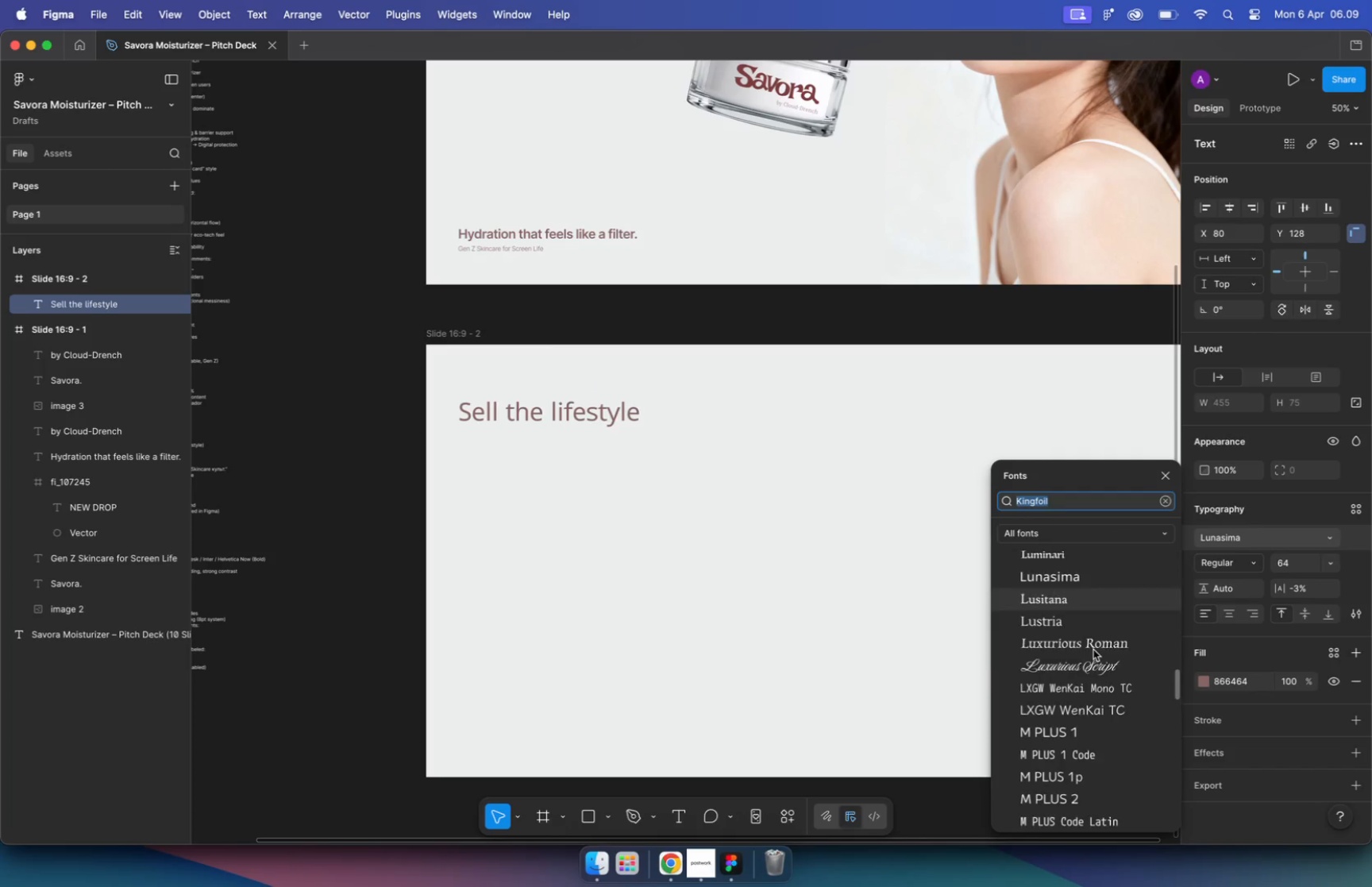 
scroll: coordinate [1093, 652], scroll_direction: up, amount: 8.0
 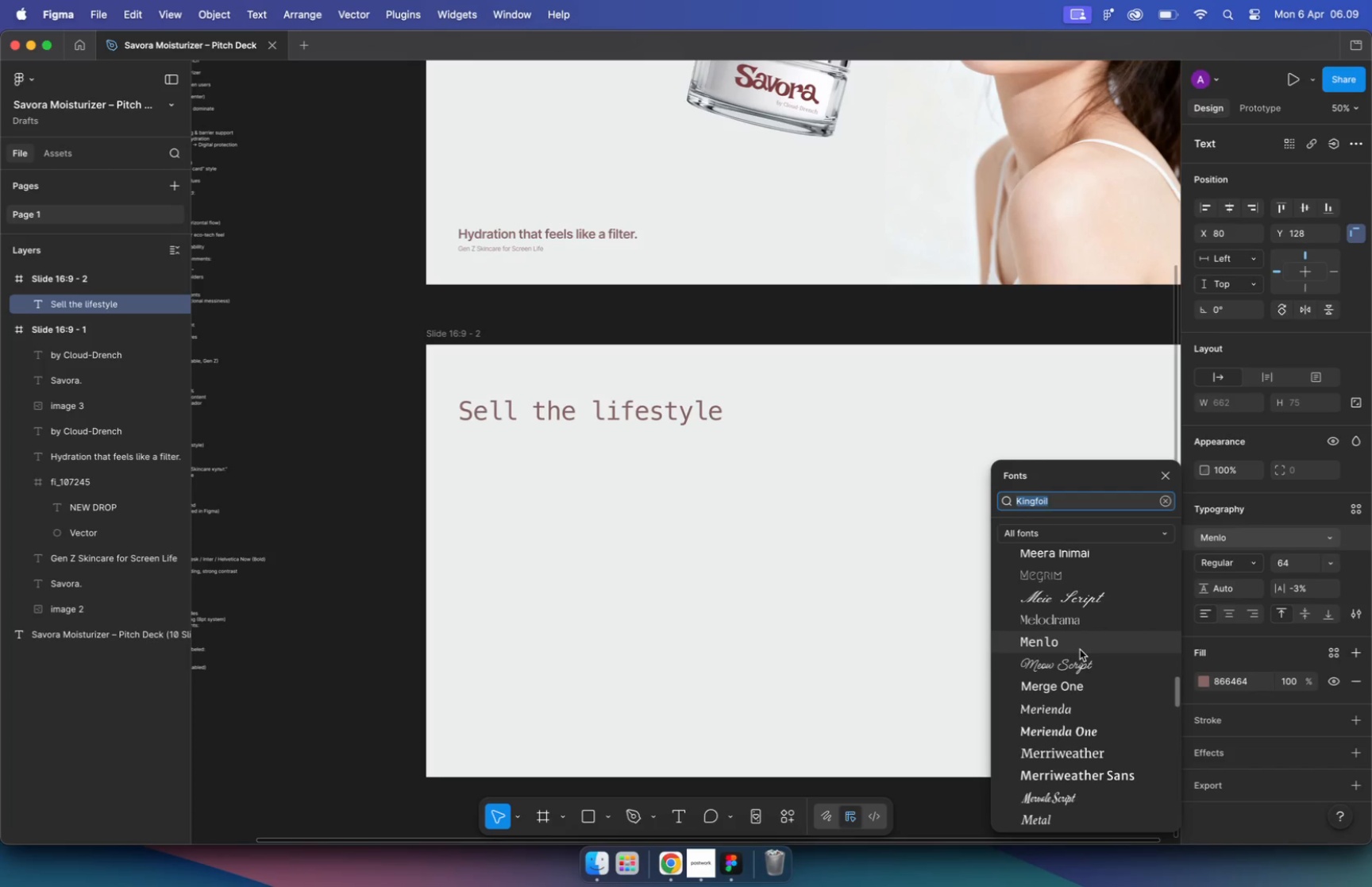 
wait(6.97)
 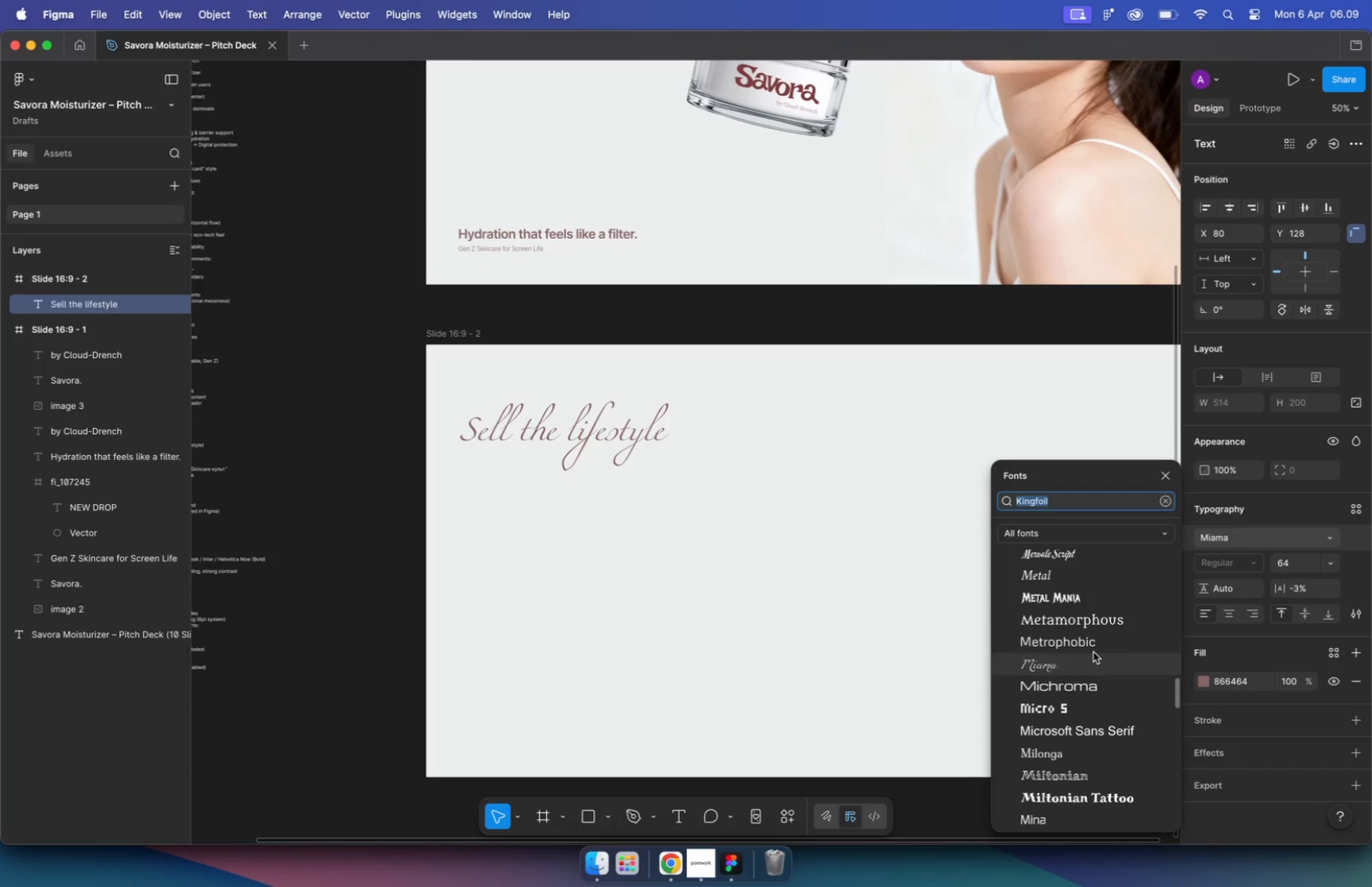 
scroll: coordinate [1089, 735], scroll_direction: down, amount: 27.0
 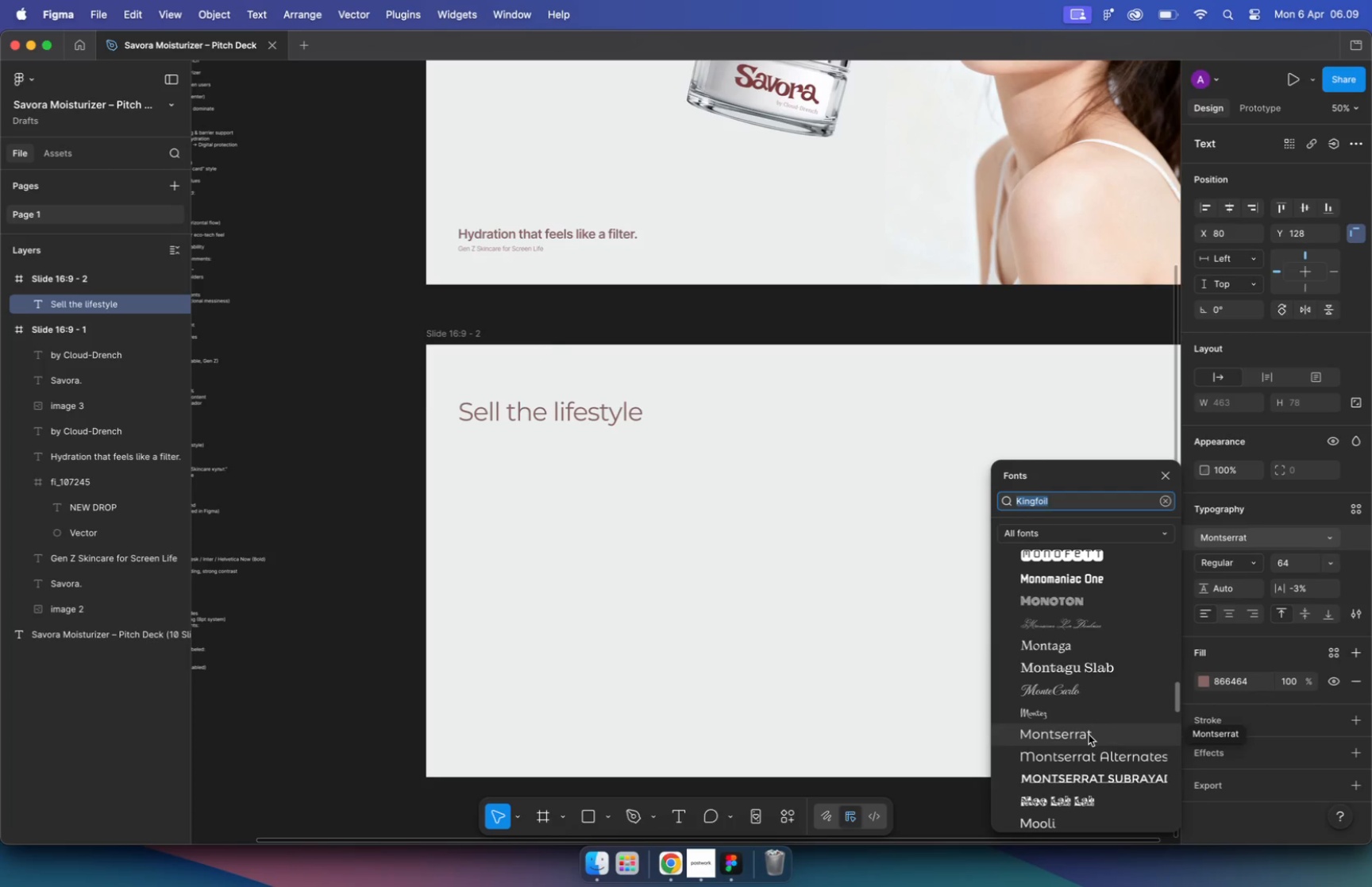 
wait(9.28)
 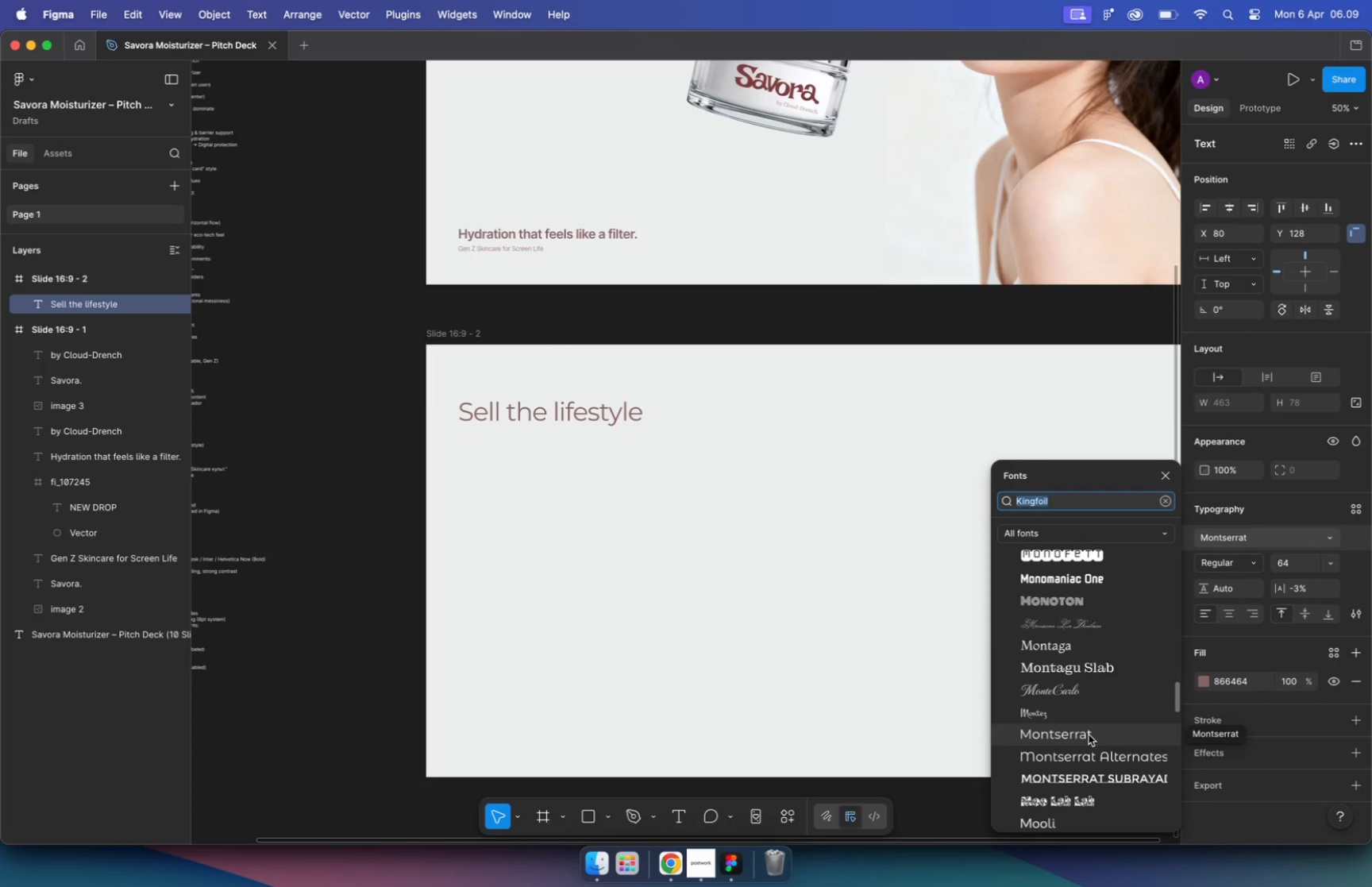 
scroll: coordinate [1090, 742], scroll_direction: down, amount: 26.0
 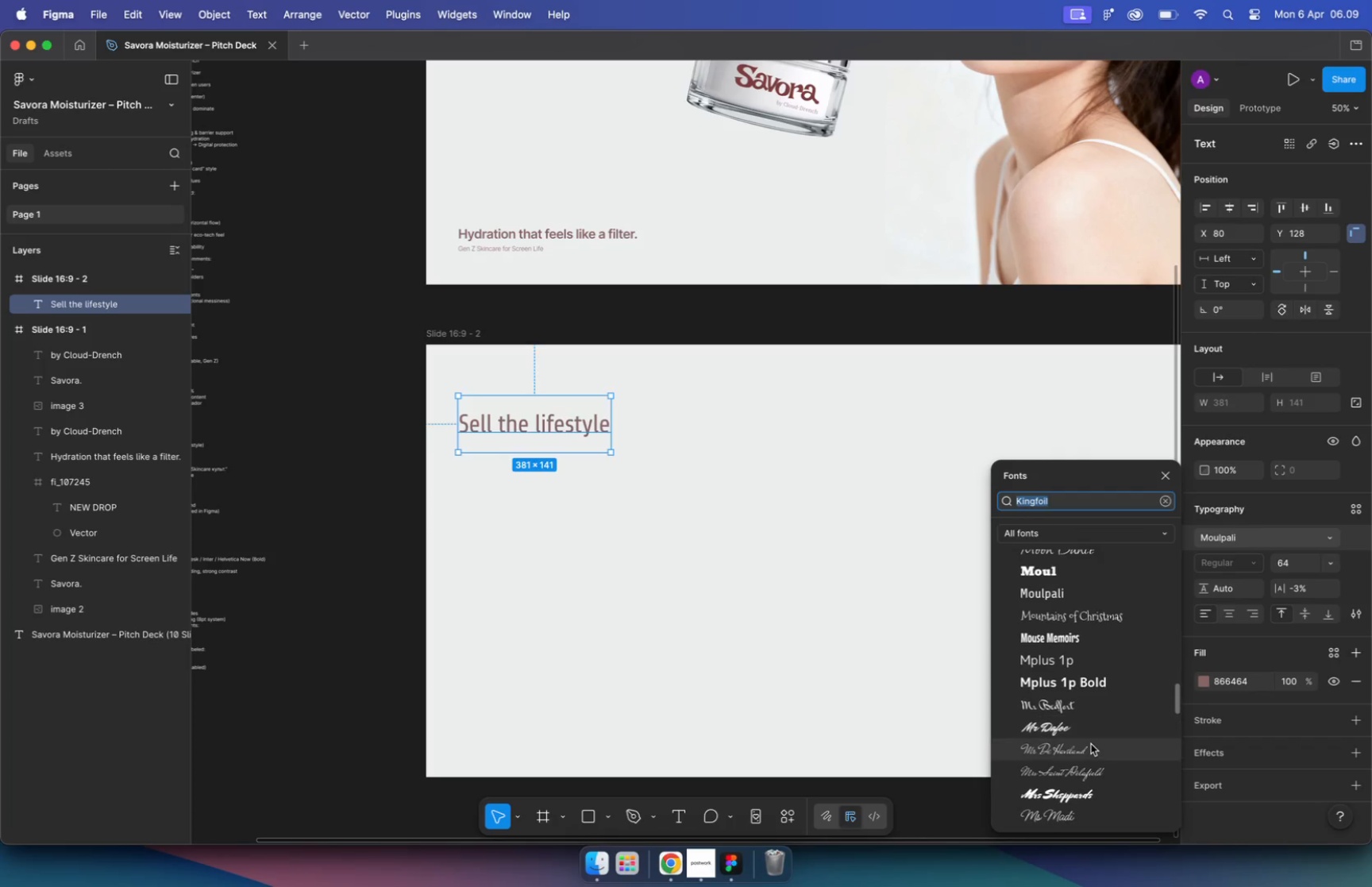 
scroll: coordinate [1090, 742], scroll_direction: down, amount: 5.0
 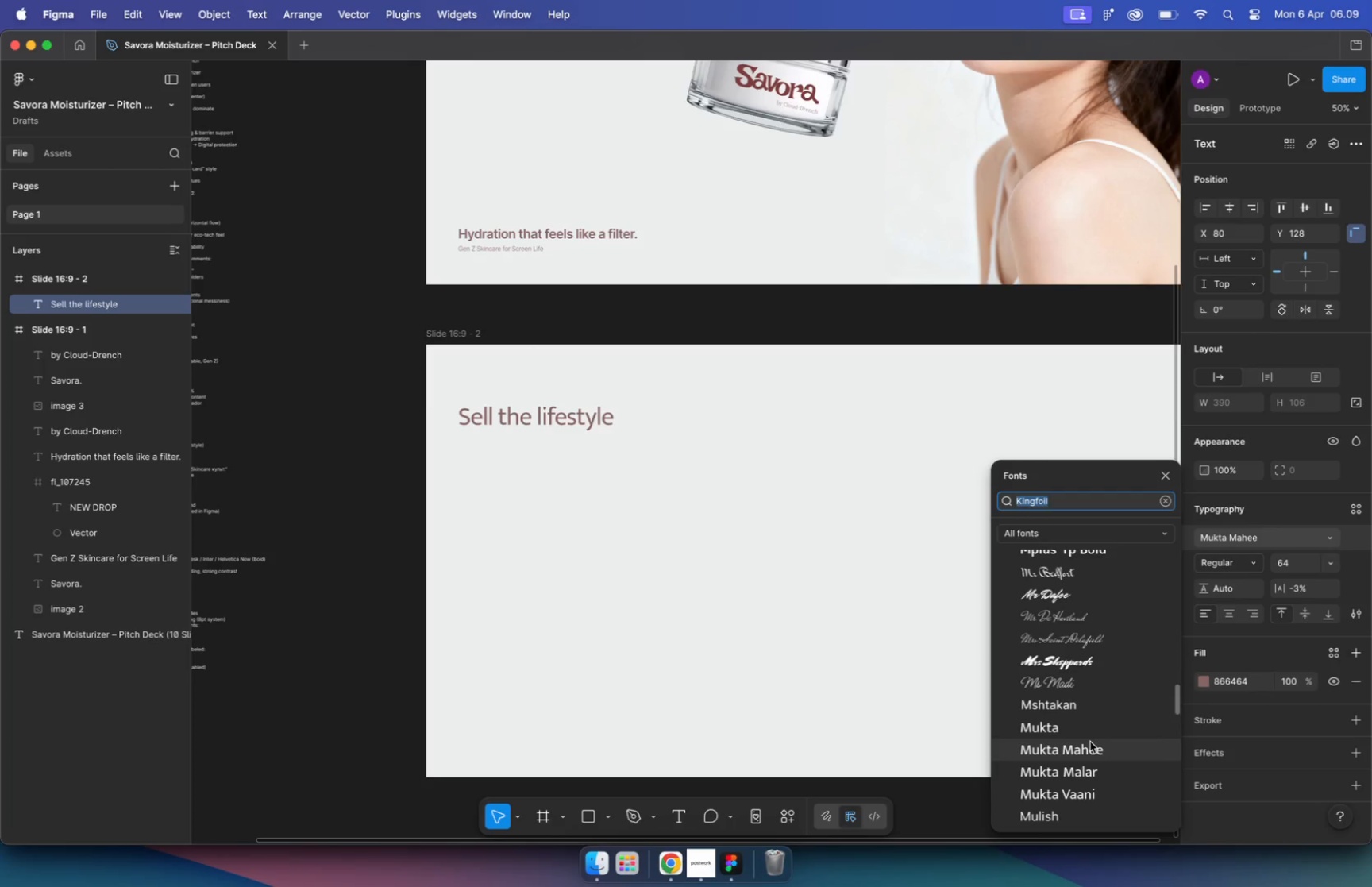 
scroll: coordinate [1042, 623], scroll_direction: up, amount: 58.0
 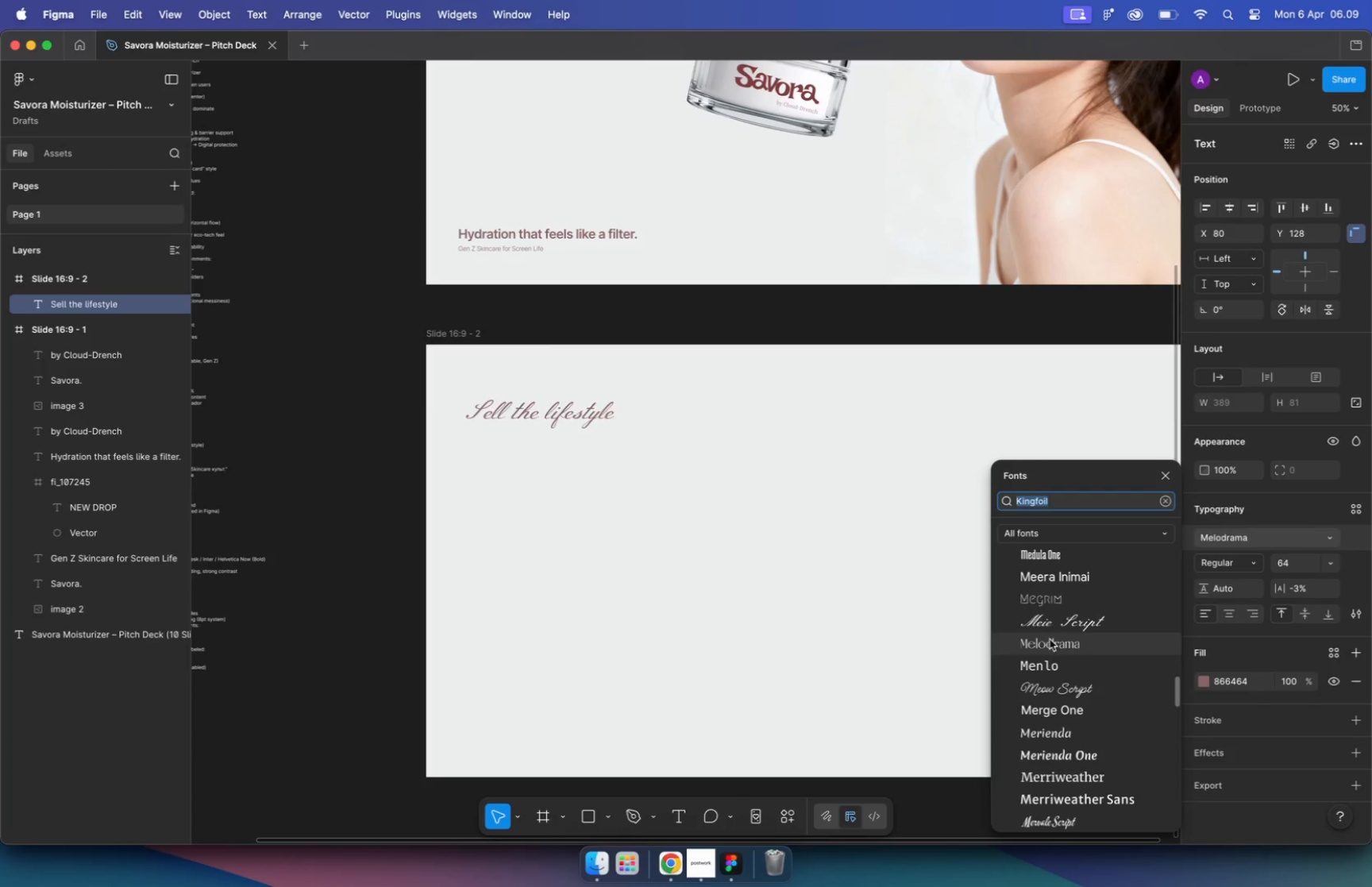 
left_click([1051, 644])
 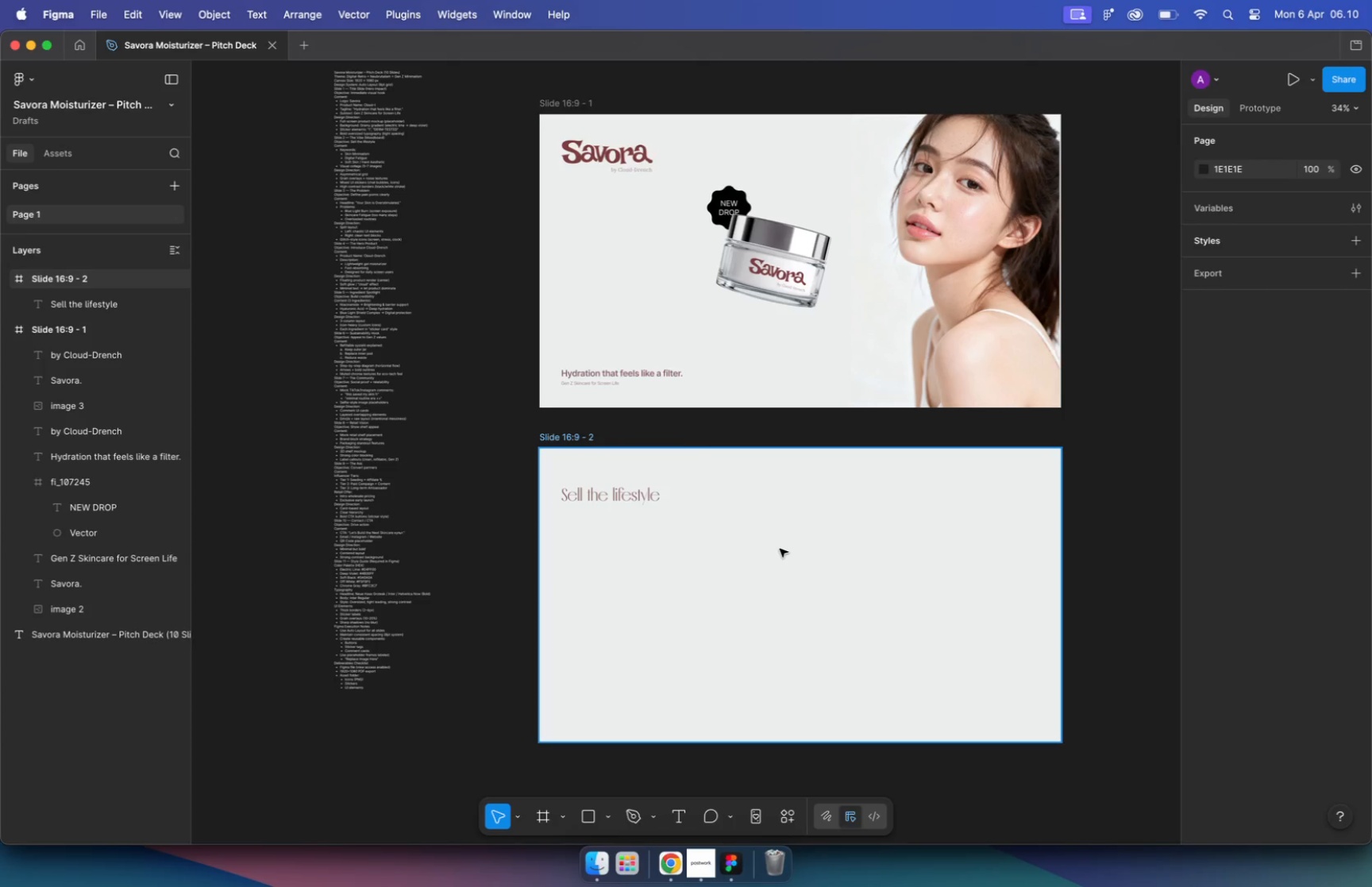 
hold_key(key=CommandLeft, duration=3.41)
scroll: coordinate [780, 580], scroll_direction: down, amount: 17.0
 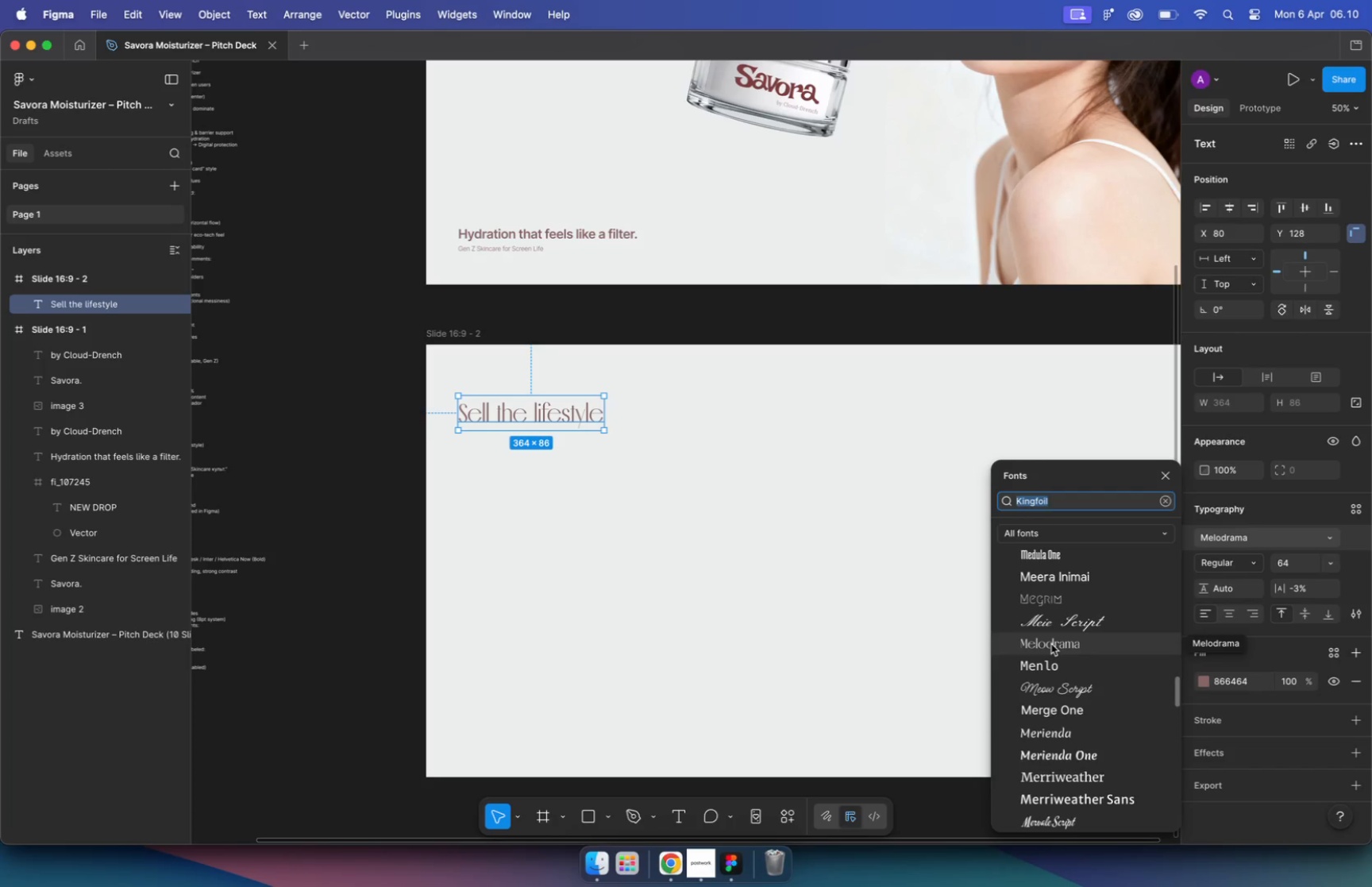 
scroll: coordinate [780, 549], scroll_direction: up, amount: 7.0
 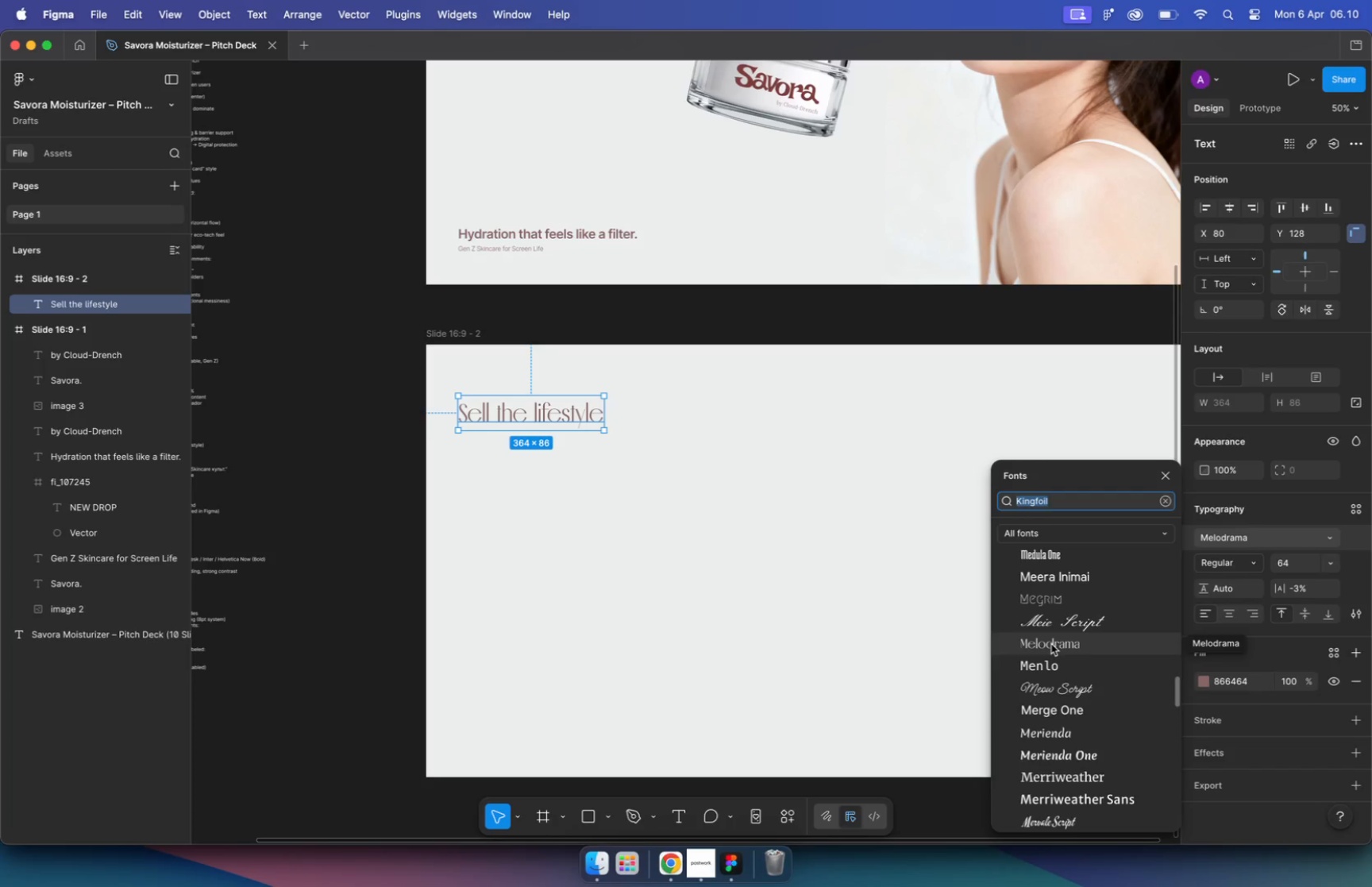 
hold_key(key=CommandLeft, duration=0.67)
scroll: coordinate [611, 482], scroll_direction: up, amount: 16.0
 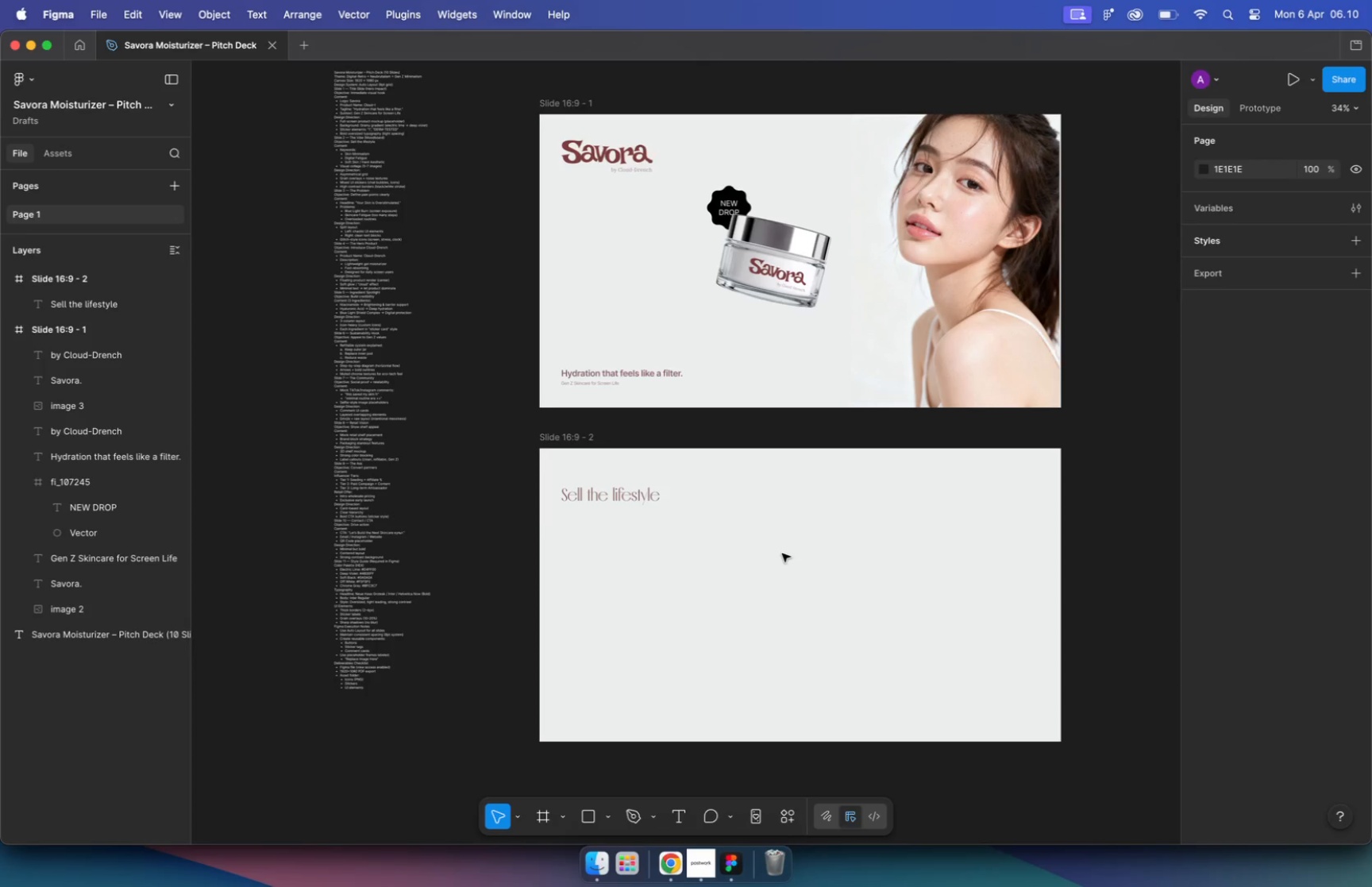 
left_click([644, 520])
 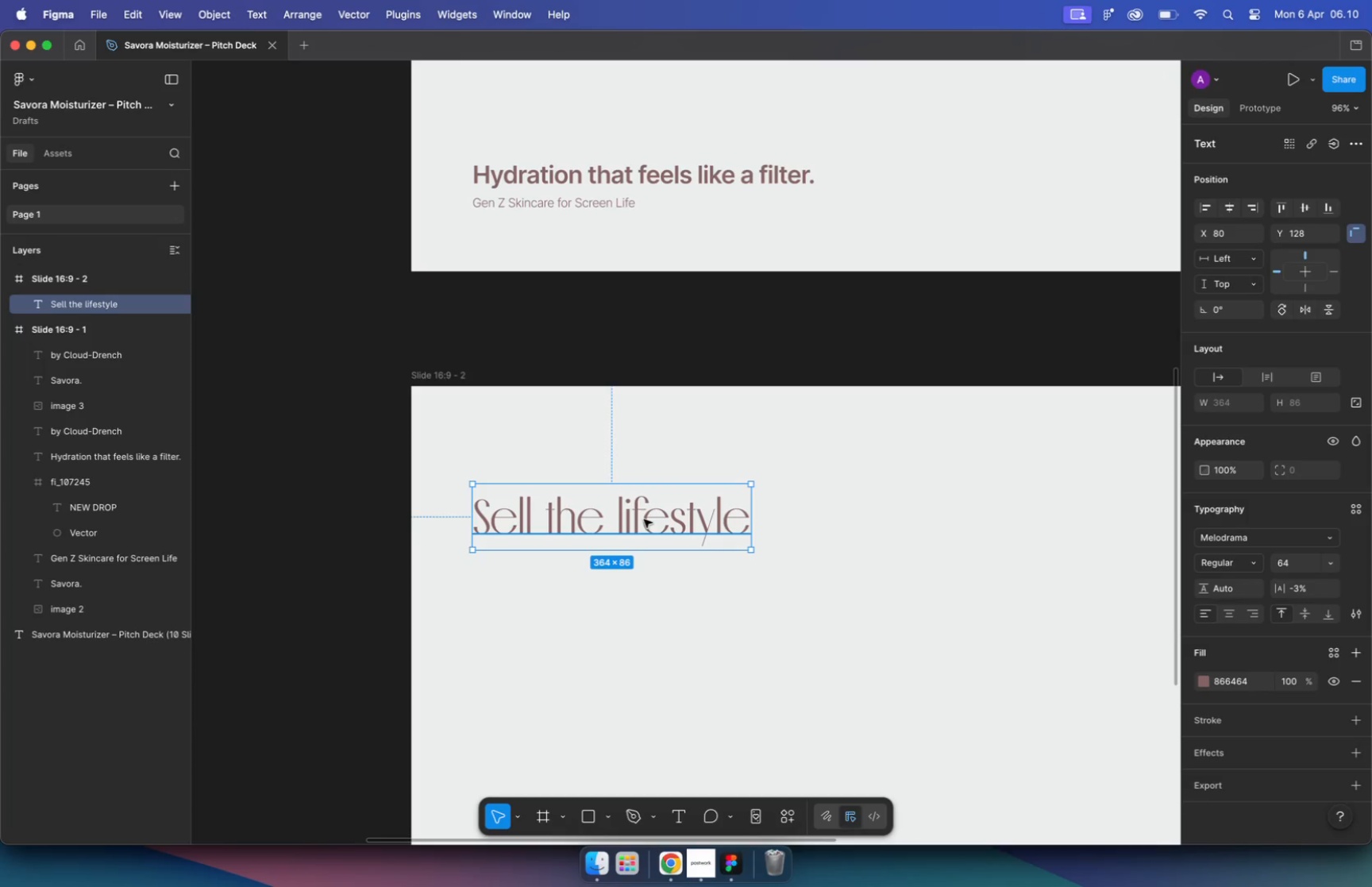 
key(Alt+Meta+C)
 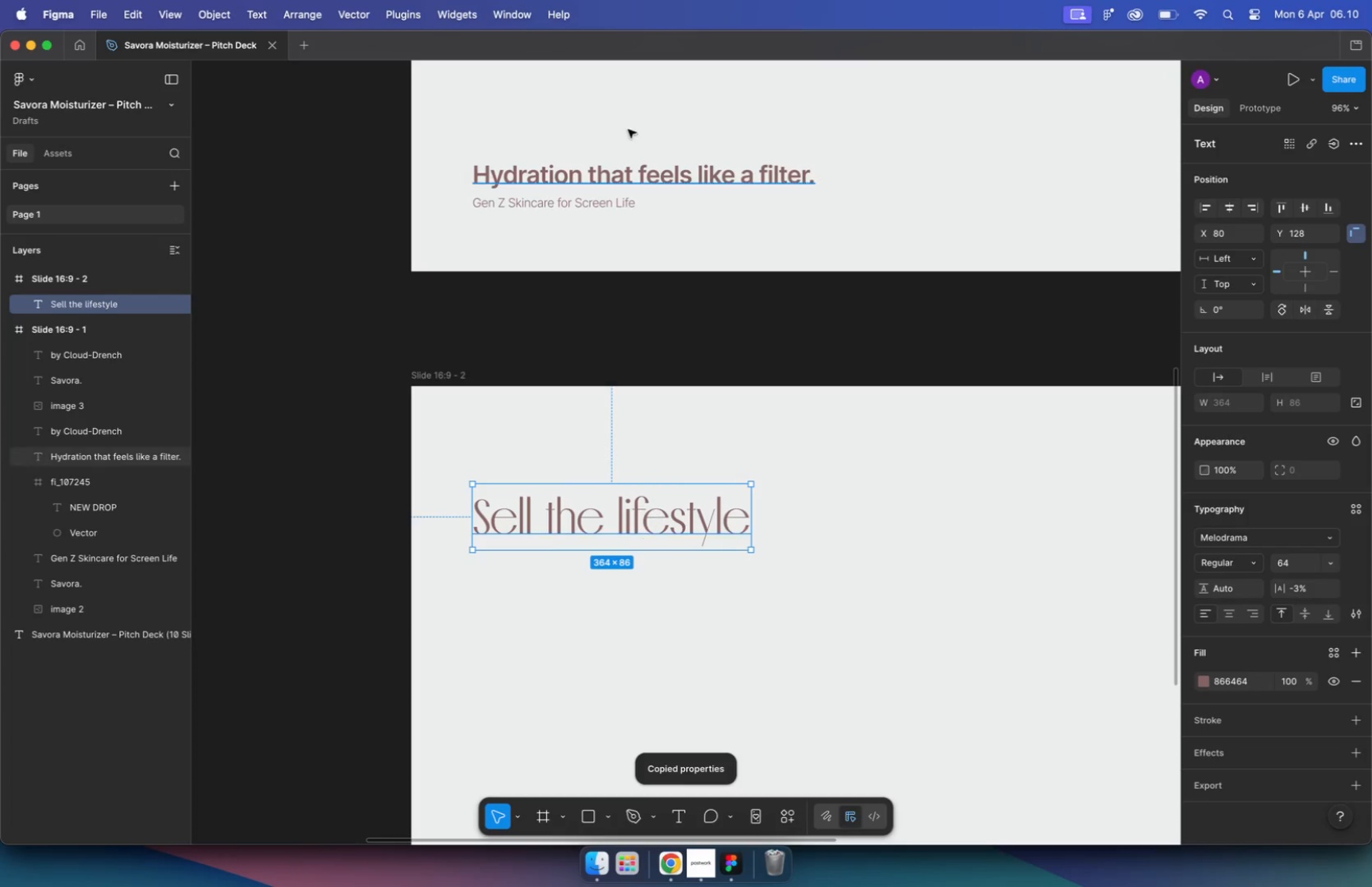 
hold_key(key=CommandLeft, duration=0.81)
 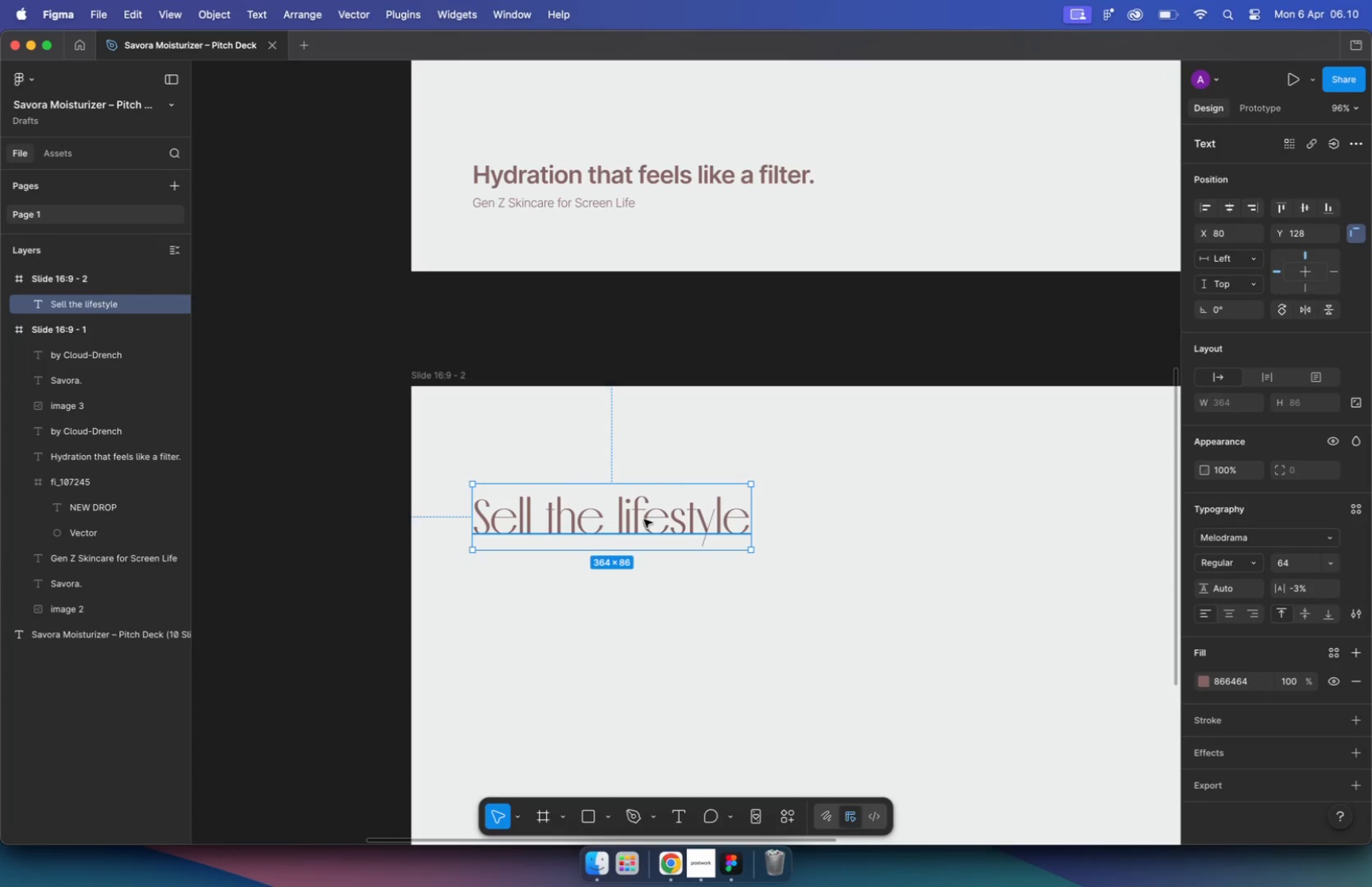 
key(Alt+Meta+V)
 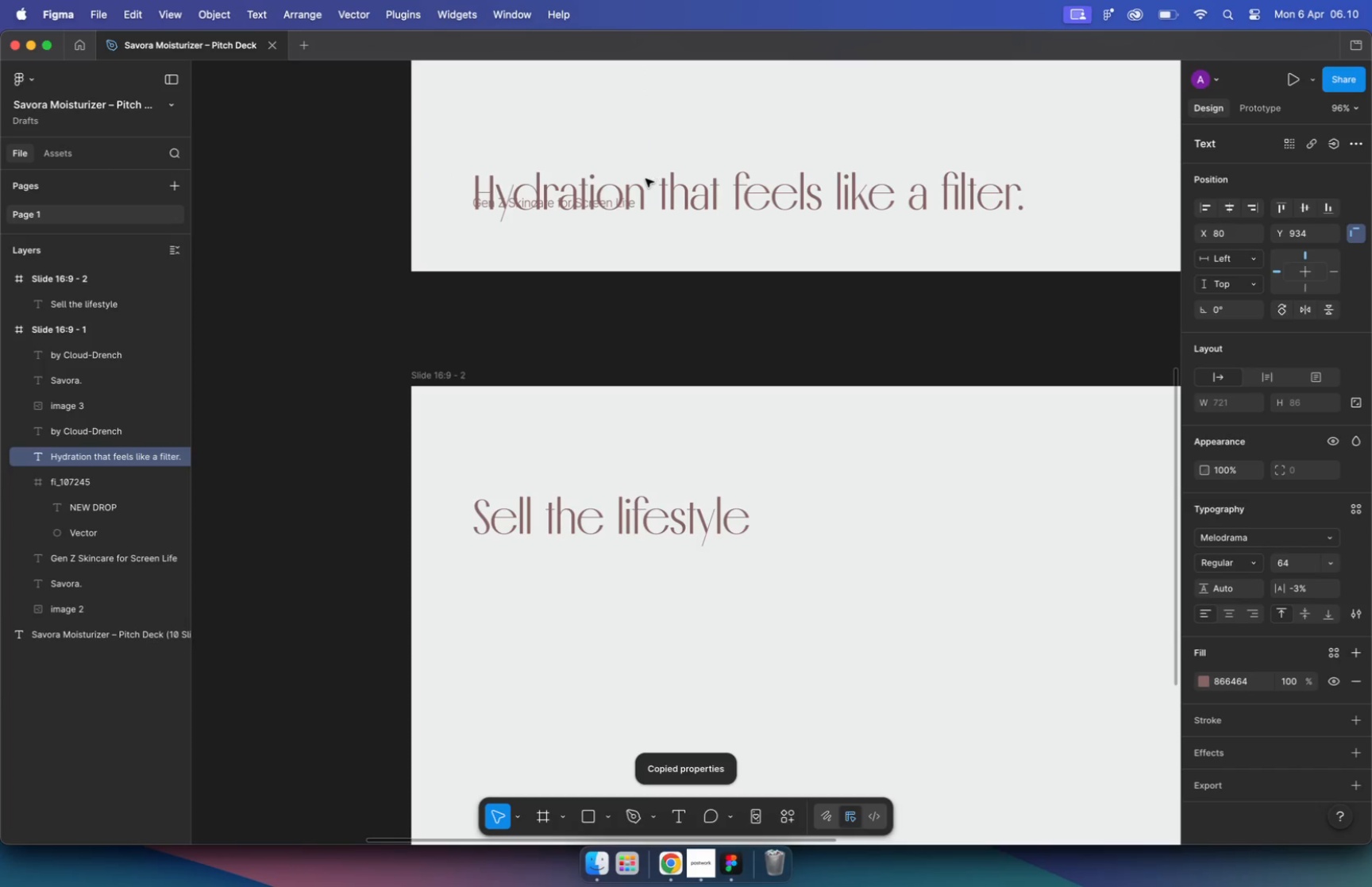 
left_click_drag(start_coordinate=[766, 202], to_coordinate=[760, 156])
 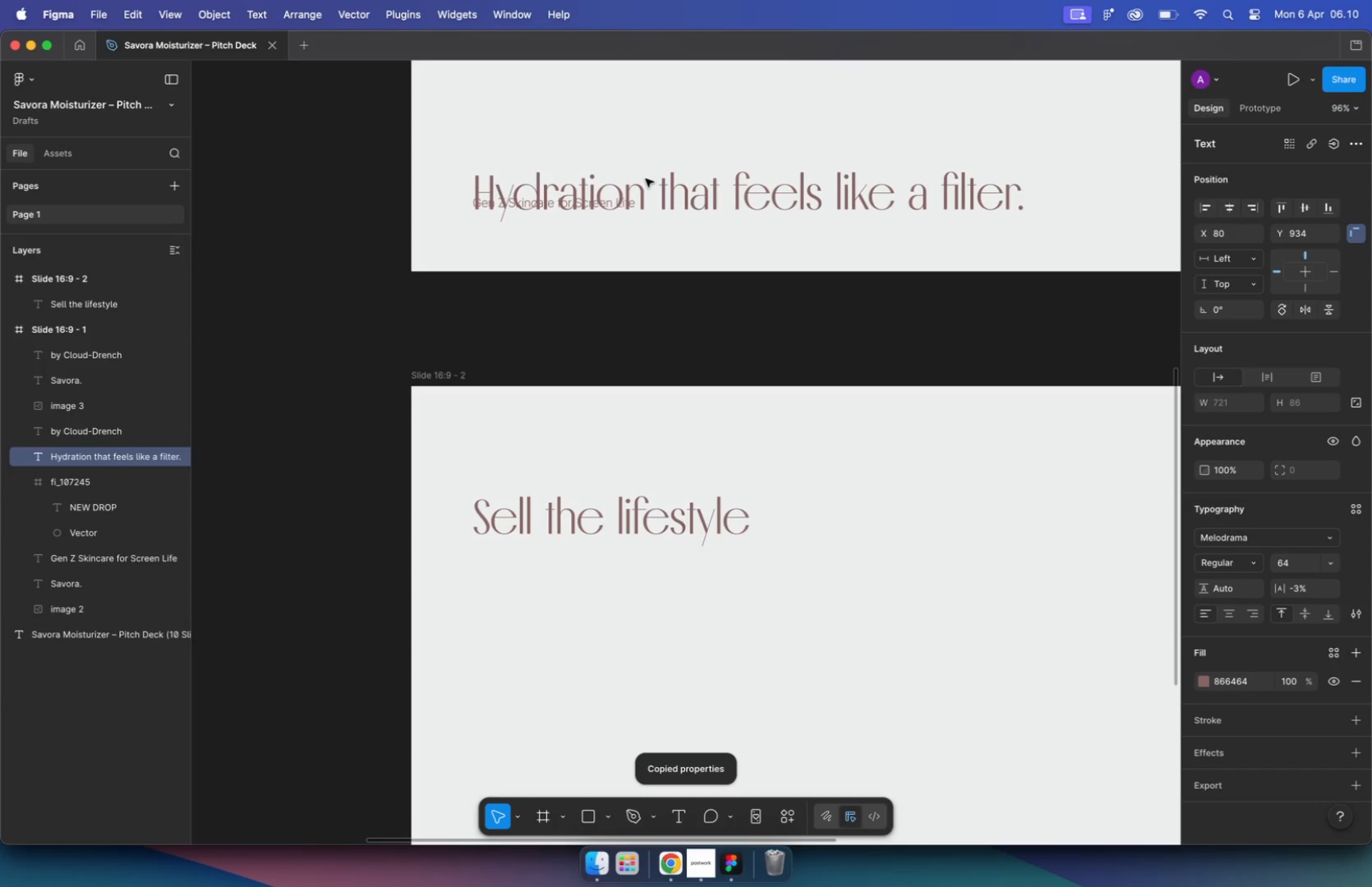 
hold_key(key=ShiftLeft, duration=1.27)
 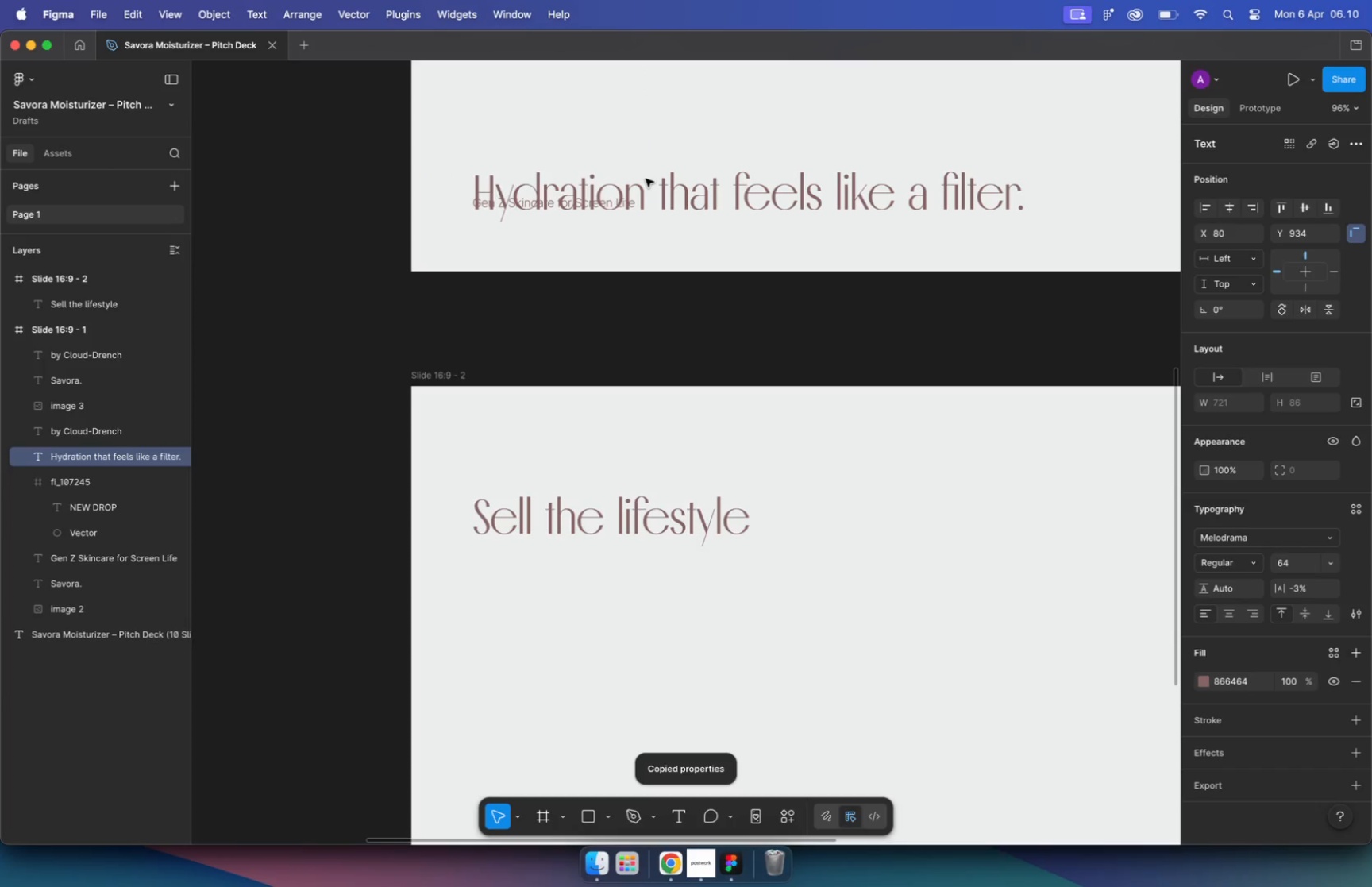 
scroll: coordinate [760, 288], scroll_direction: down, amount: 17.0
 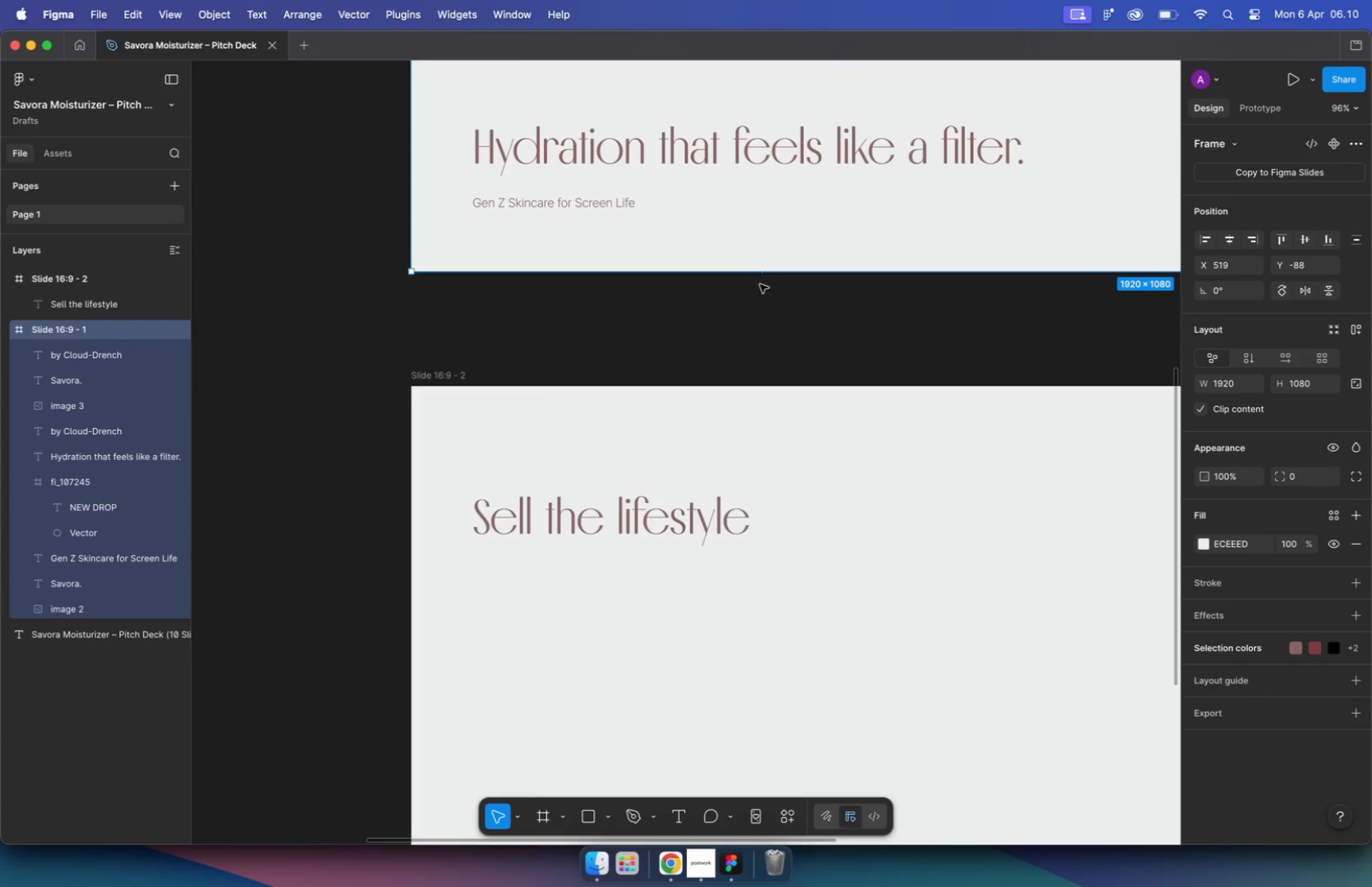 
key(Meta+Z)